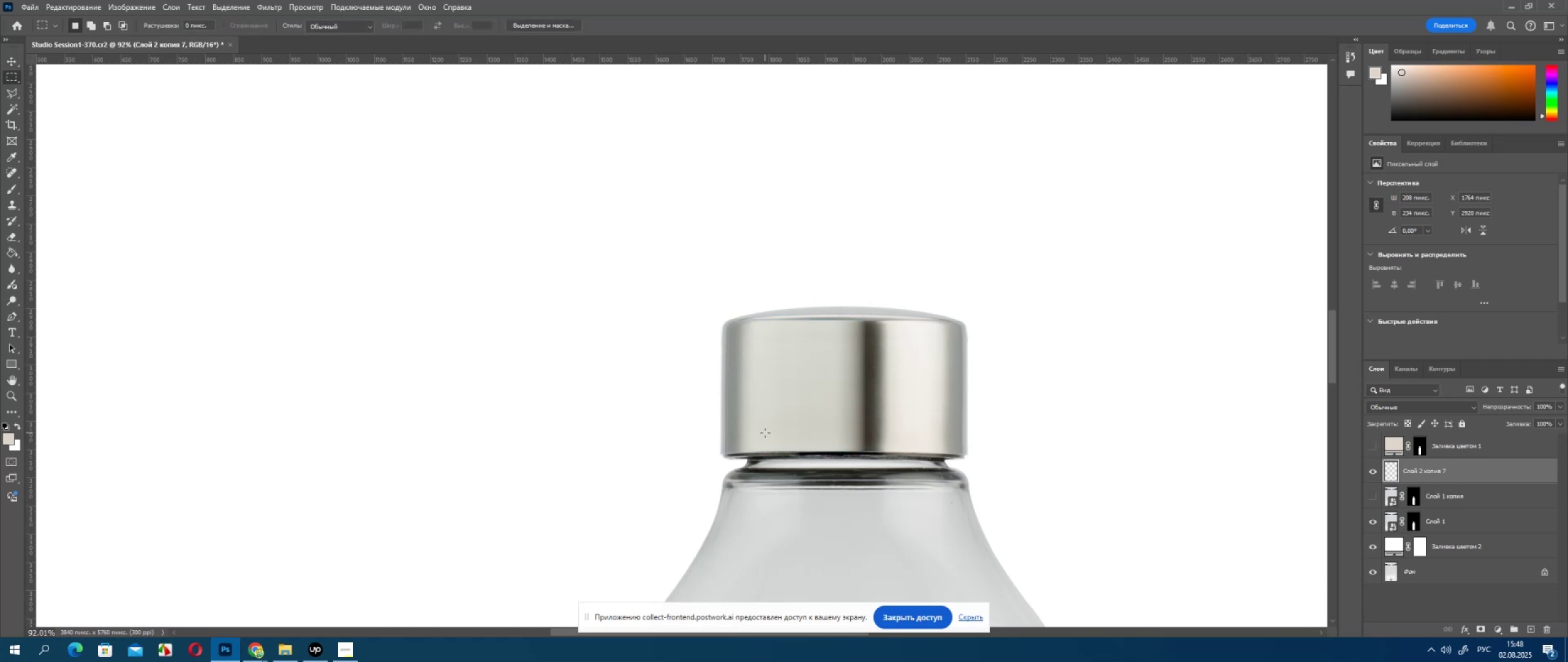 
triple_click([765, 433])
 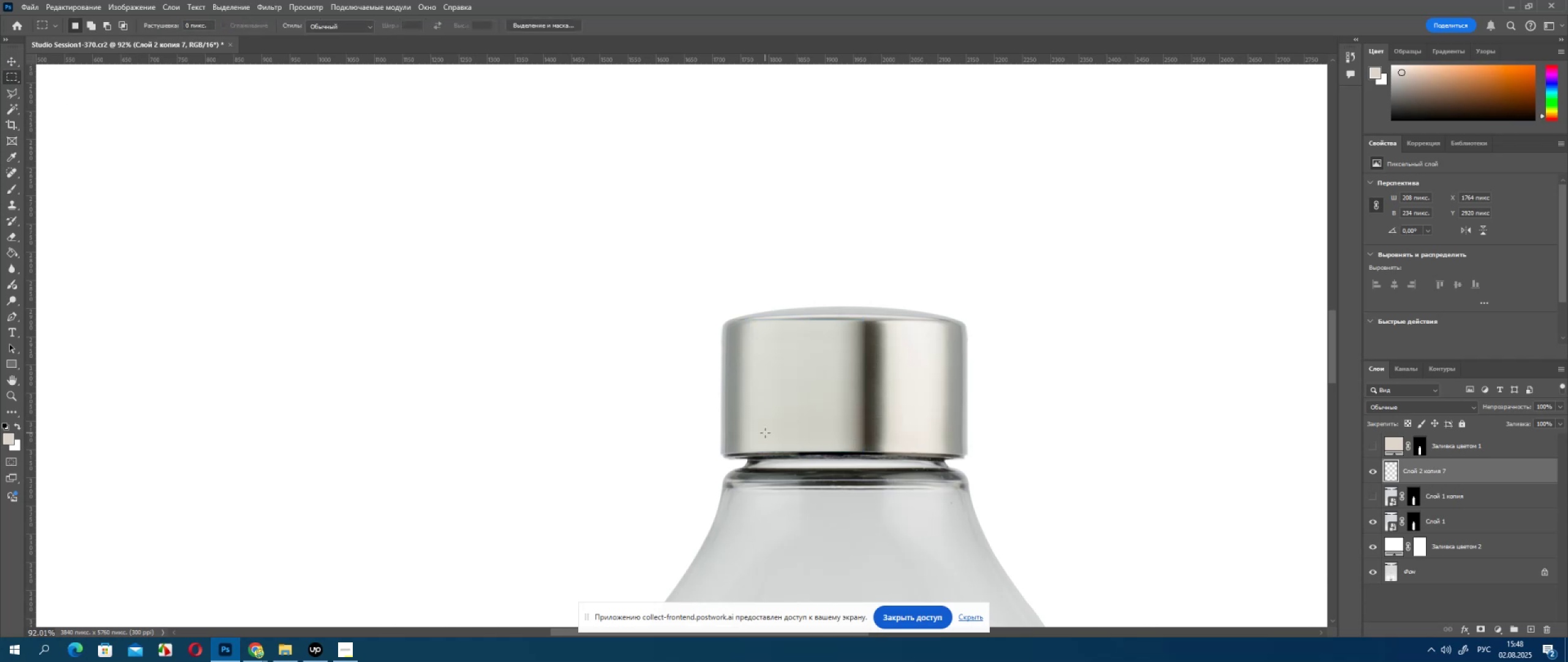 
hold_key(key=AltLeft, duration=0.41)
scroll: coordinate [962, 408], scroll_direction: up, amount: 6.0
 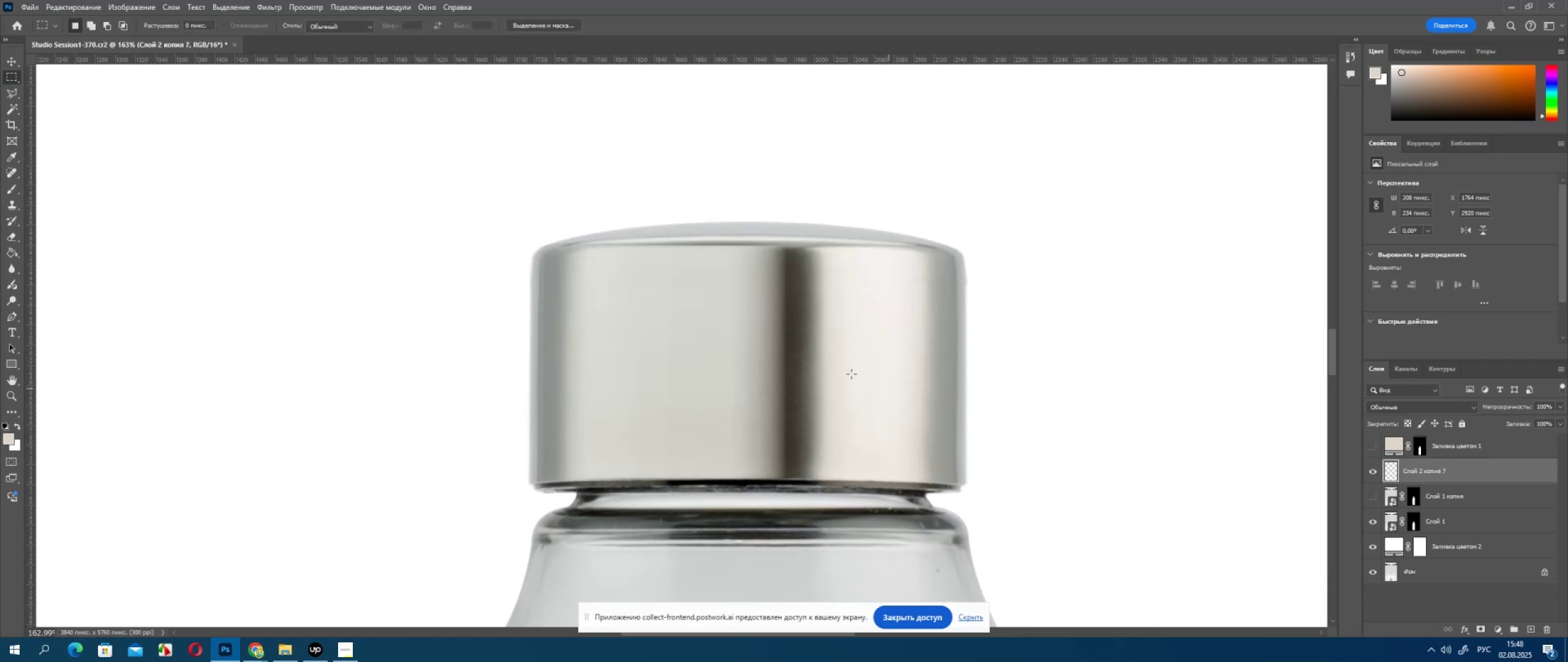 
hold_key(key=AltLeft, duration=0.31)
 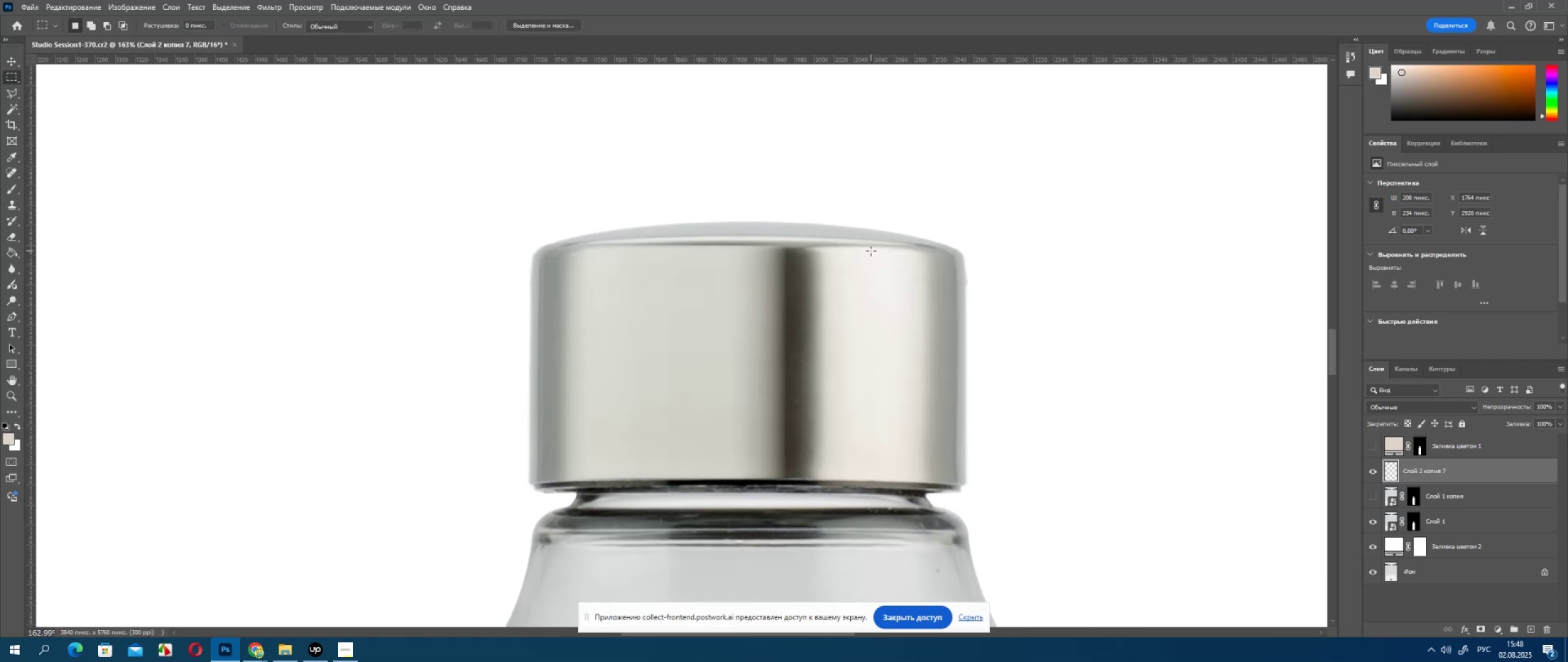 
left_click_drag(start_coordinate=[872, 249], to_coordinate=[835, 482])
 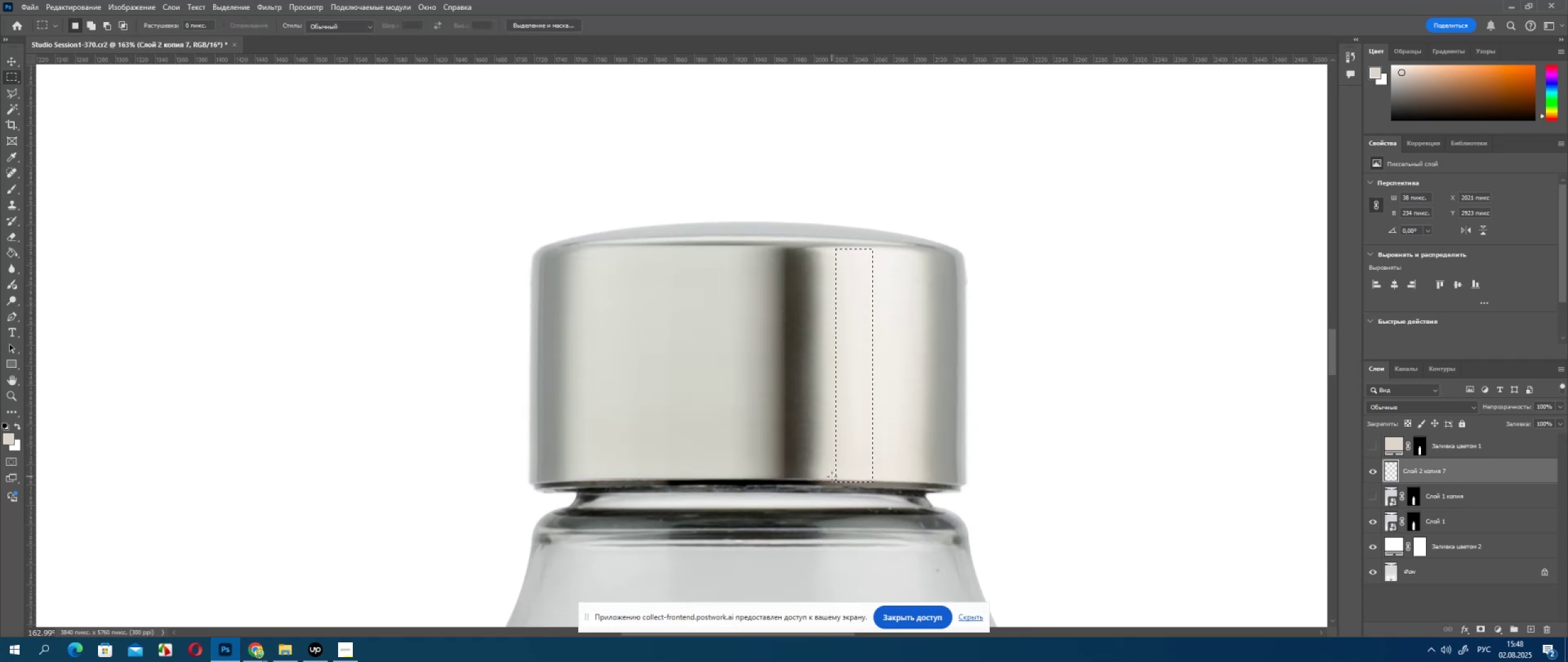 
key(ArrowUp)
 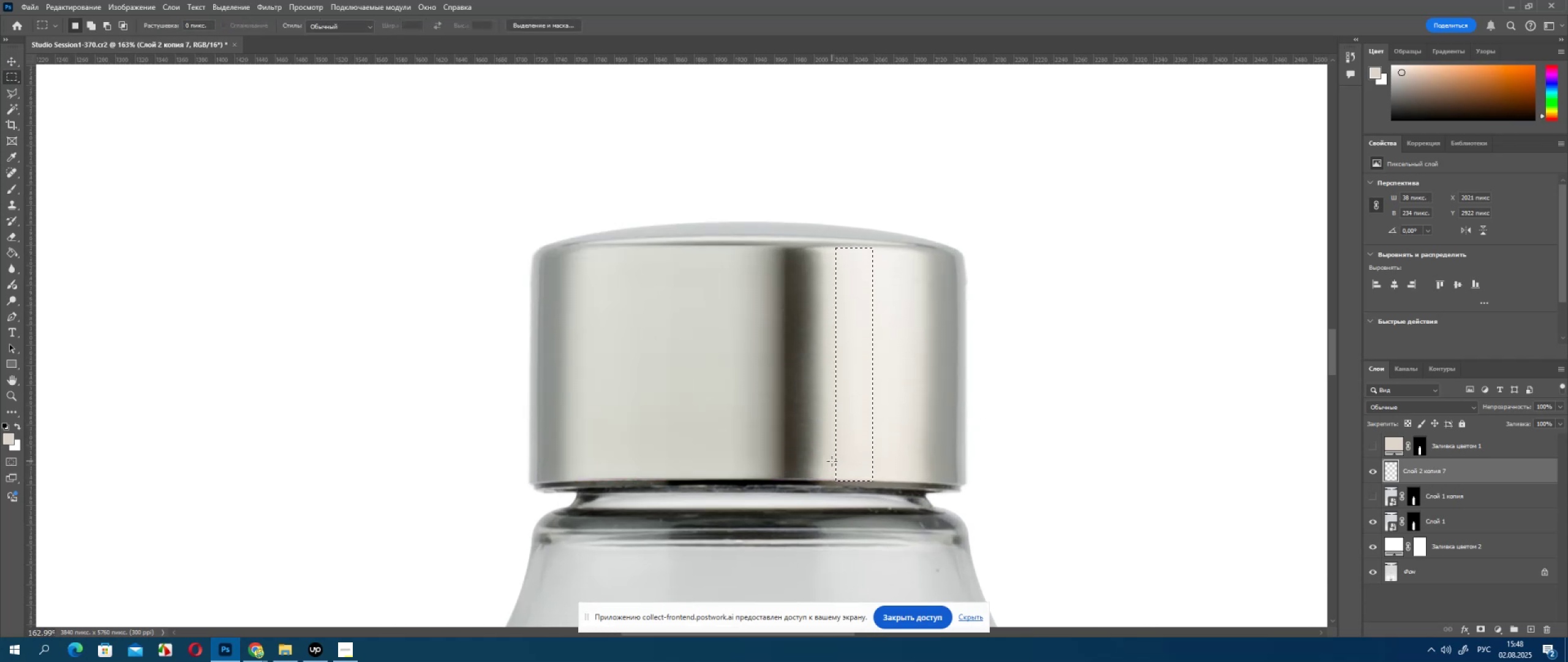 
key(ArrowUp)
 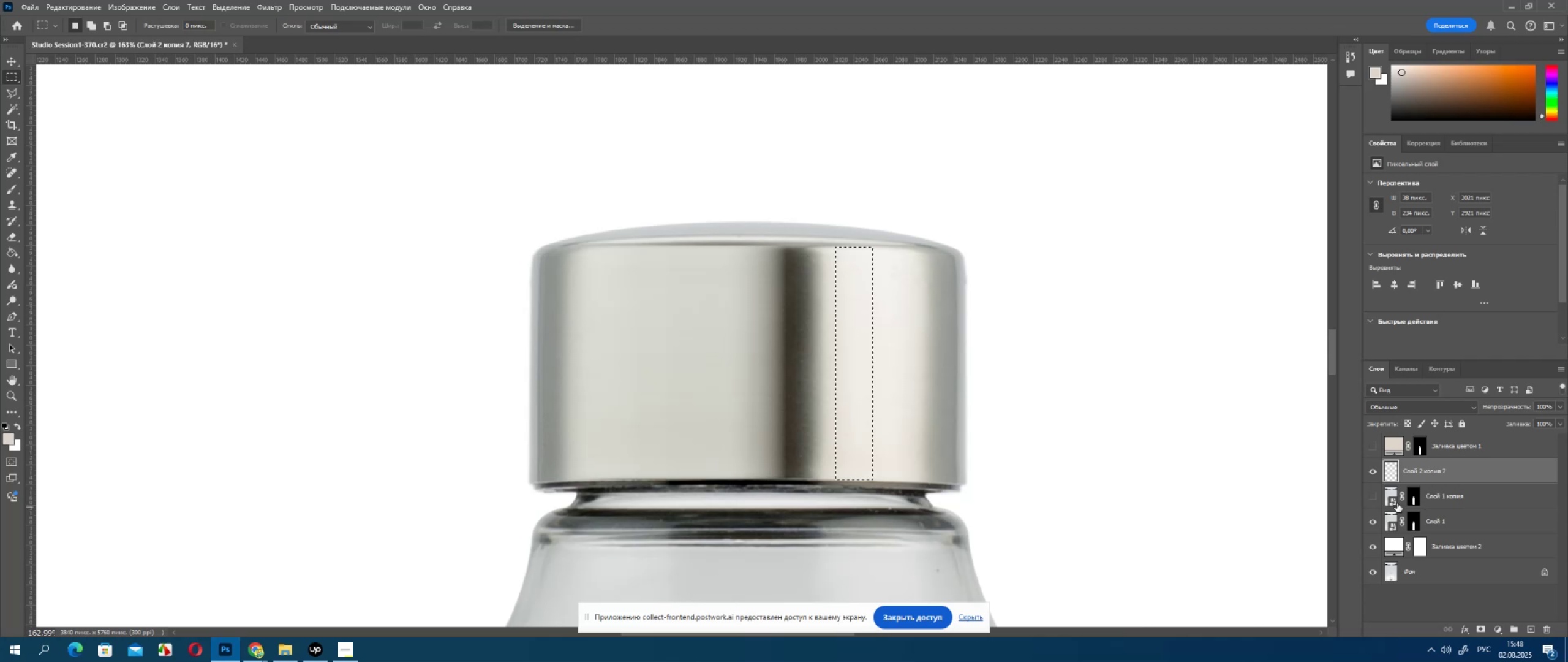 
left_click([1390, 492])
 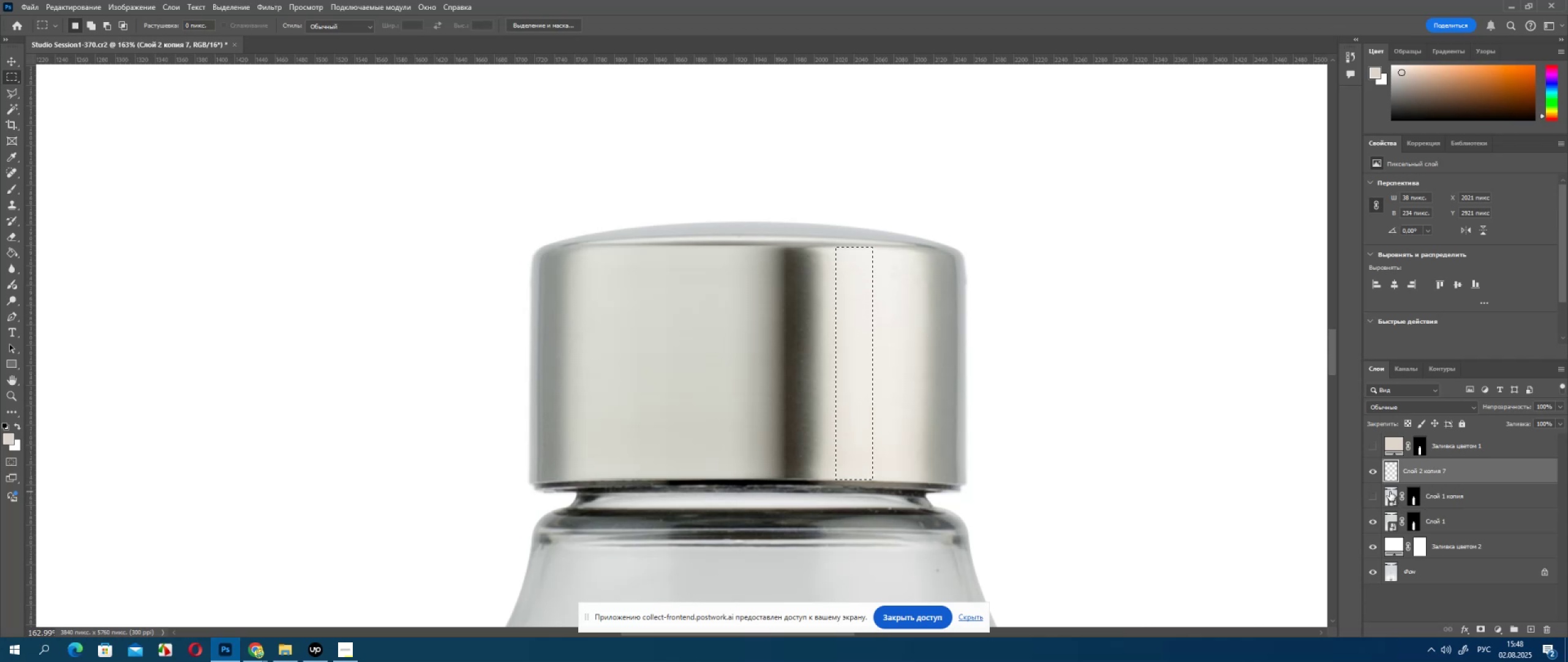 
key(Control+J)
 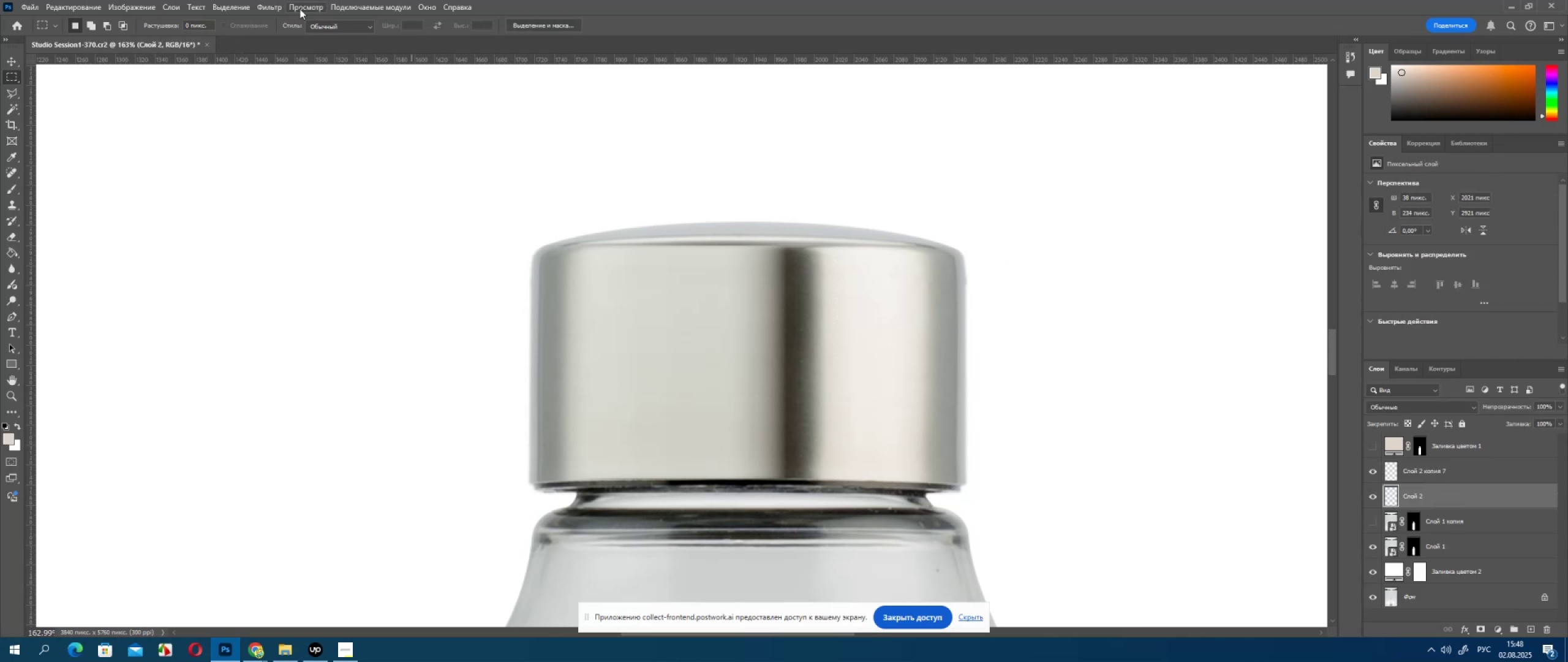 
left_click([268, 0])
 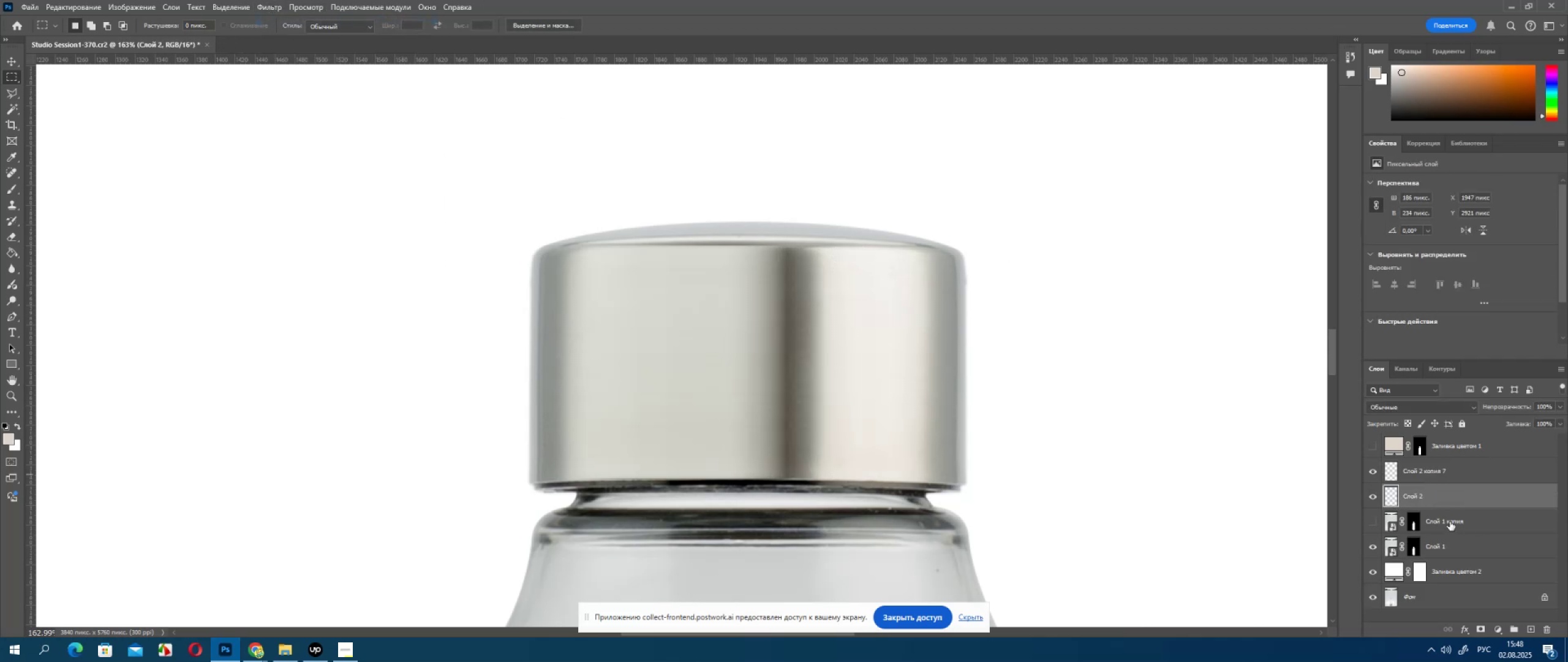 
key(Control+J)
 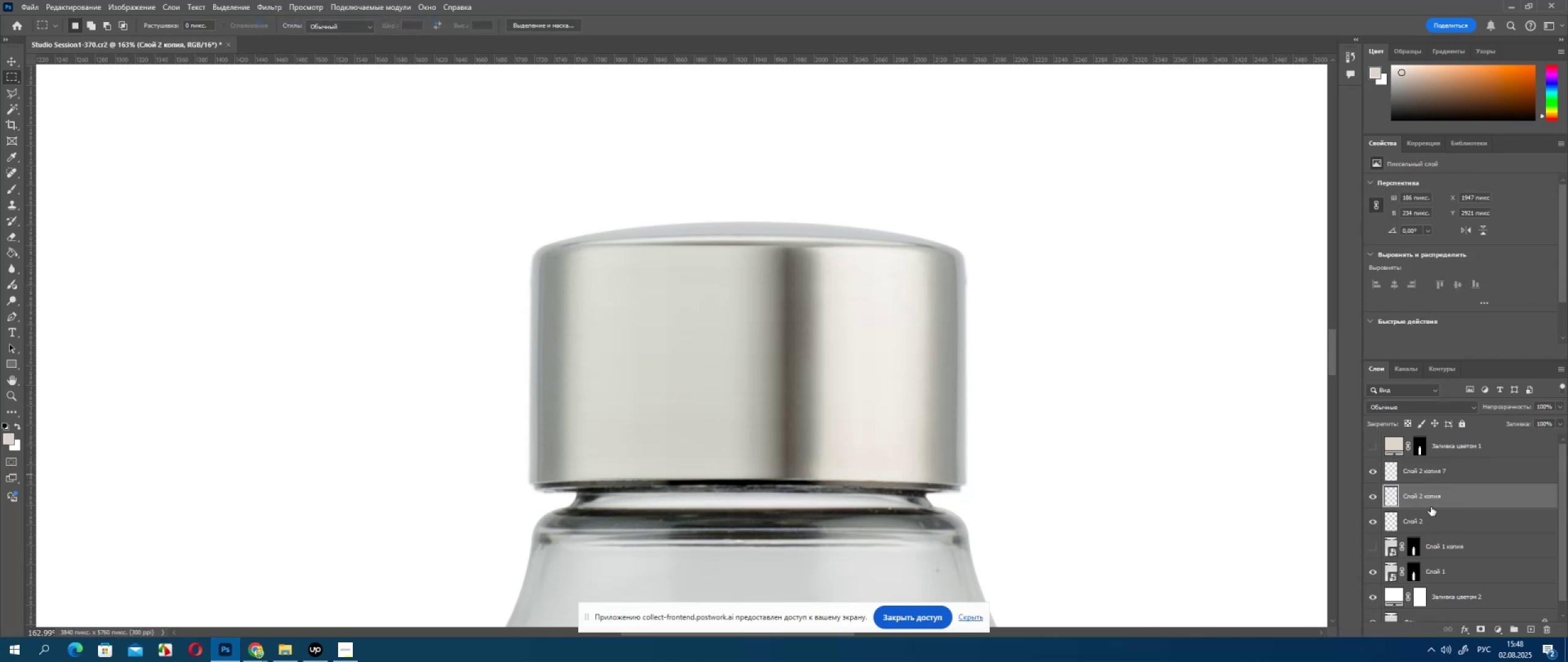 
key(Control+J)
 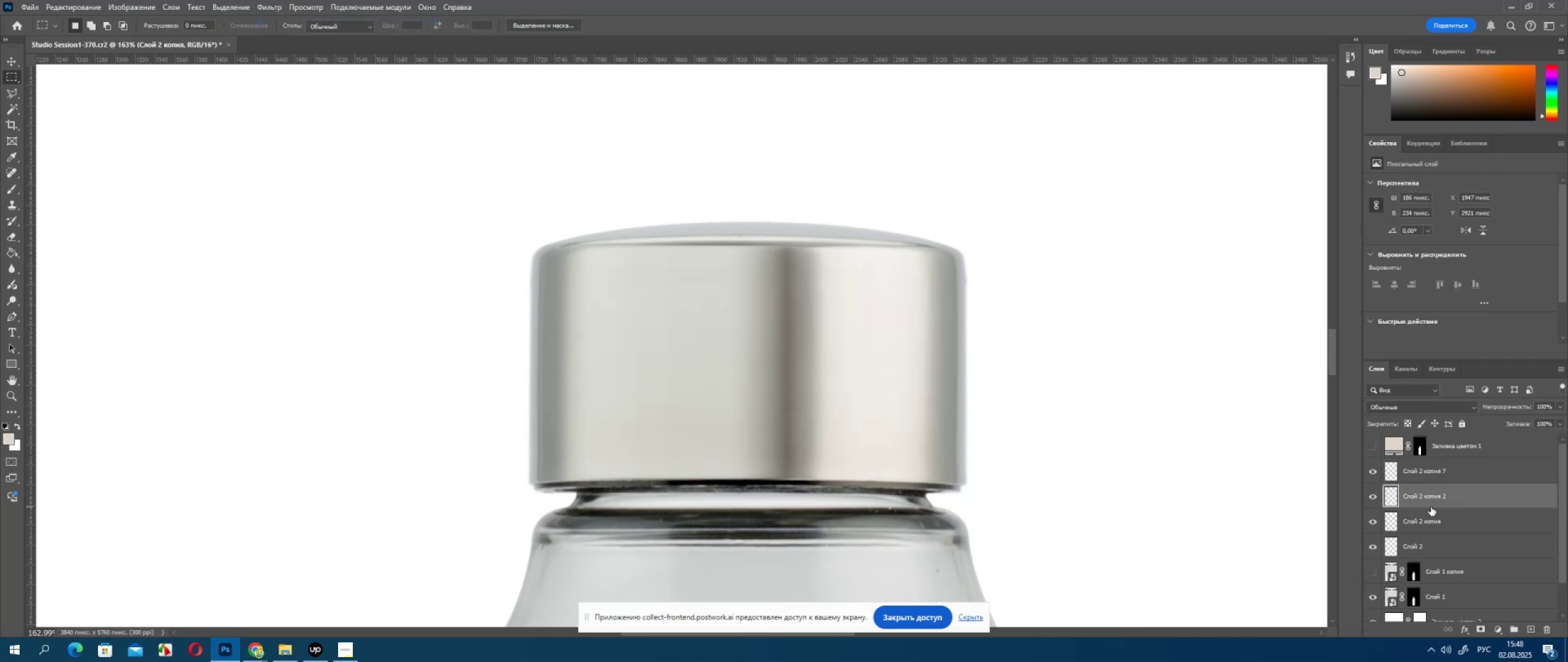 
key(Control+J)
 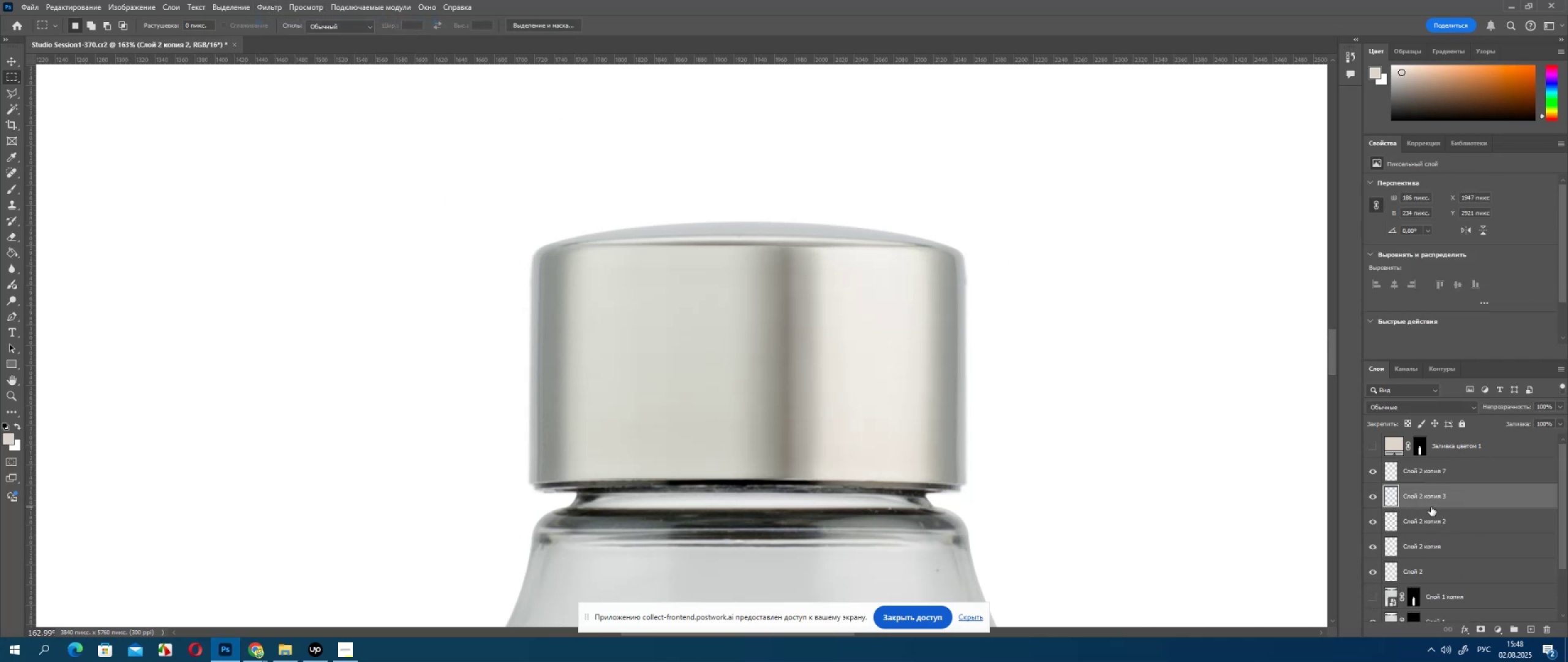 
key(Control+J)
 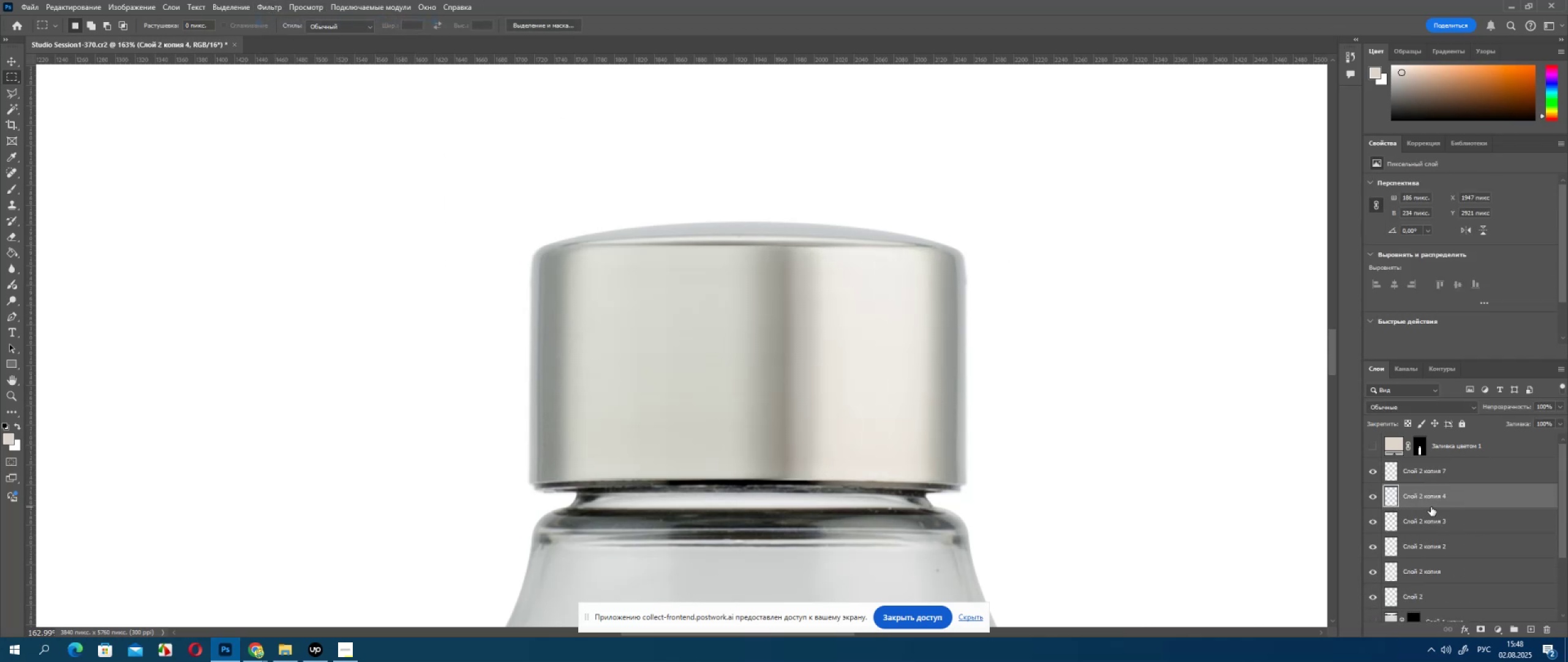 
key(Control+J)
 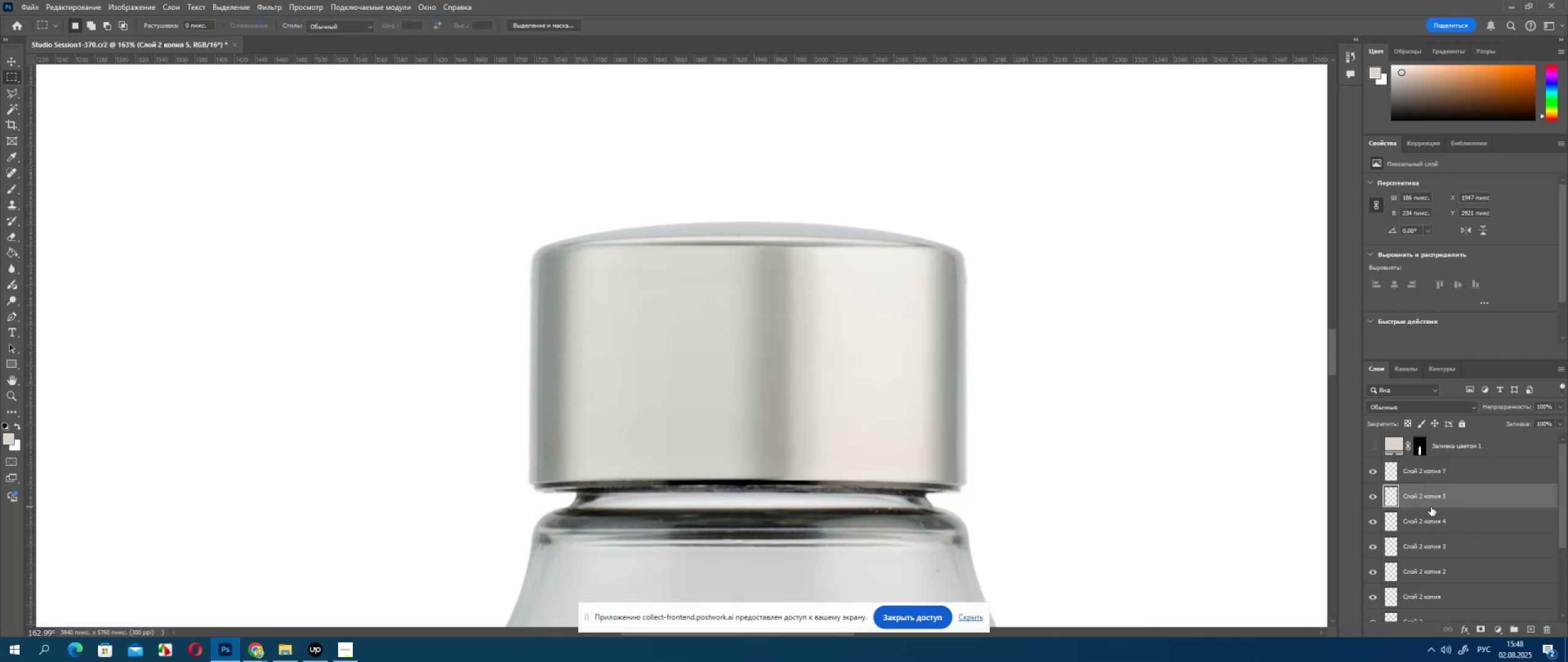 
key(Control+J)
 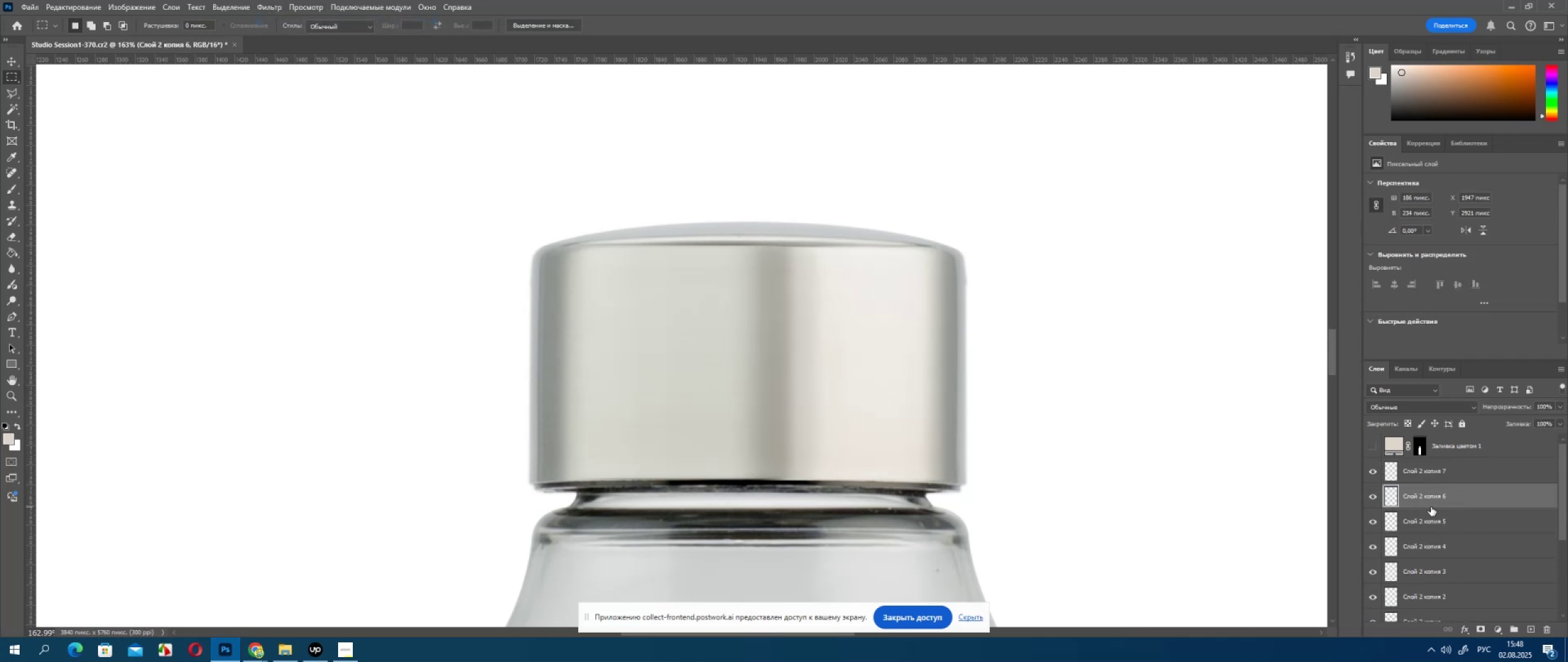 
key(Control+J)
 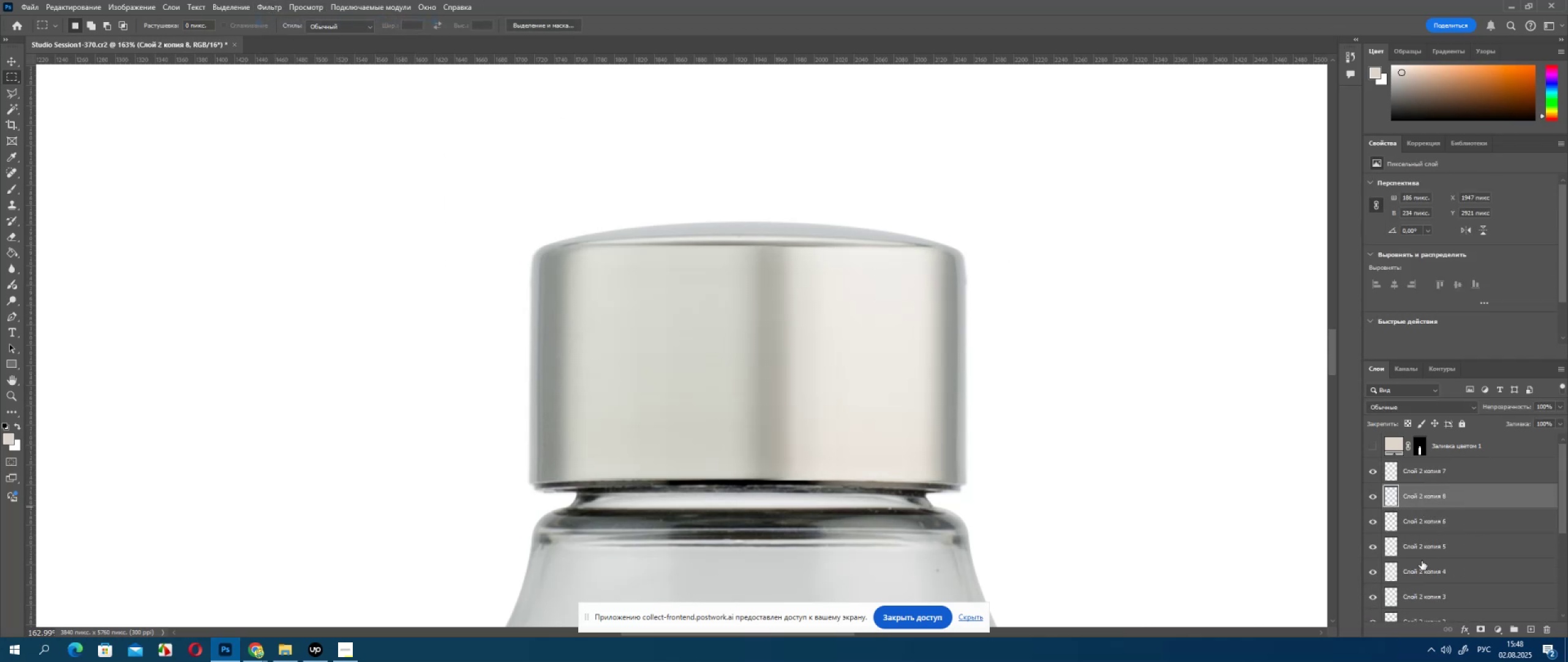 
scroll: coordinate [1415, 585], scroll_direction: down, amount: 4.0
 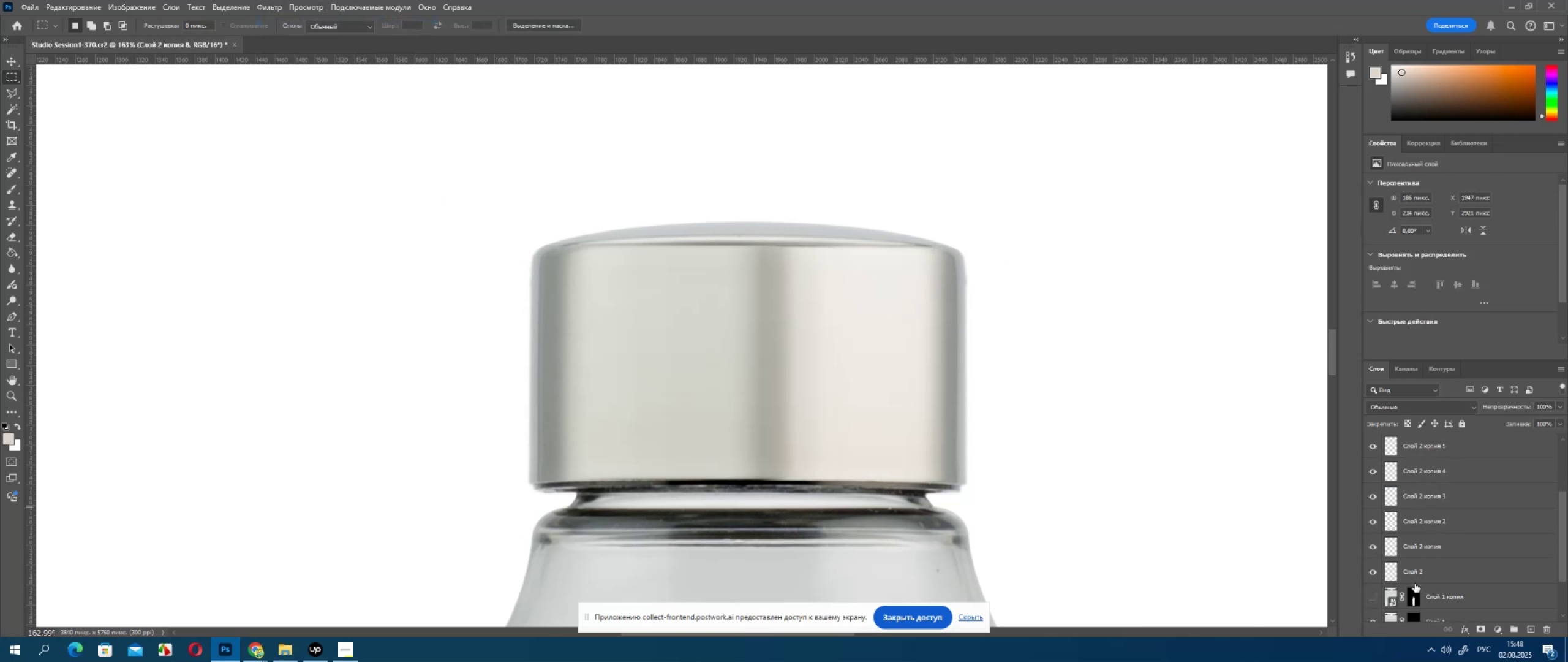 
hold_key(key=ShiftLeft, duration=0.4)
left_click([1415, 575])
 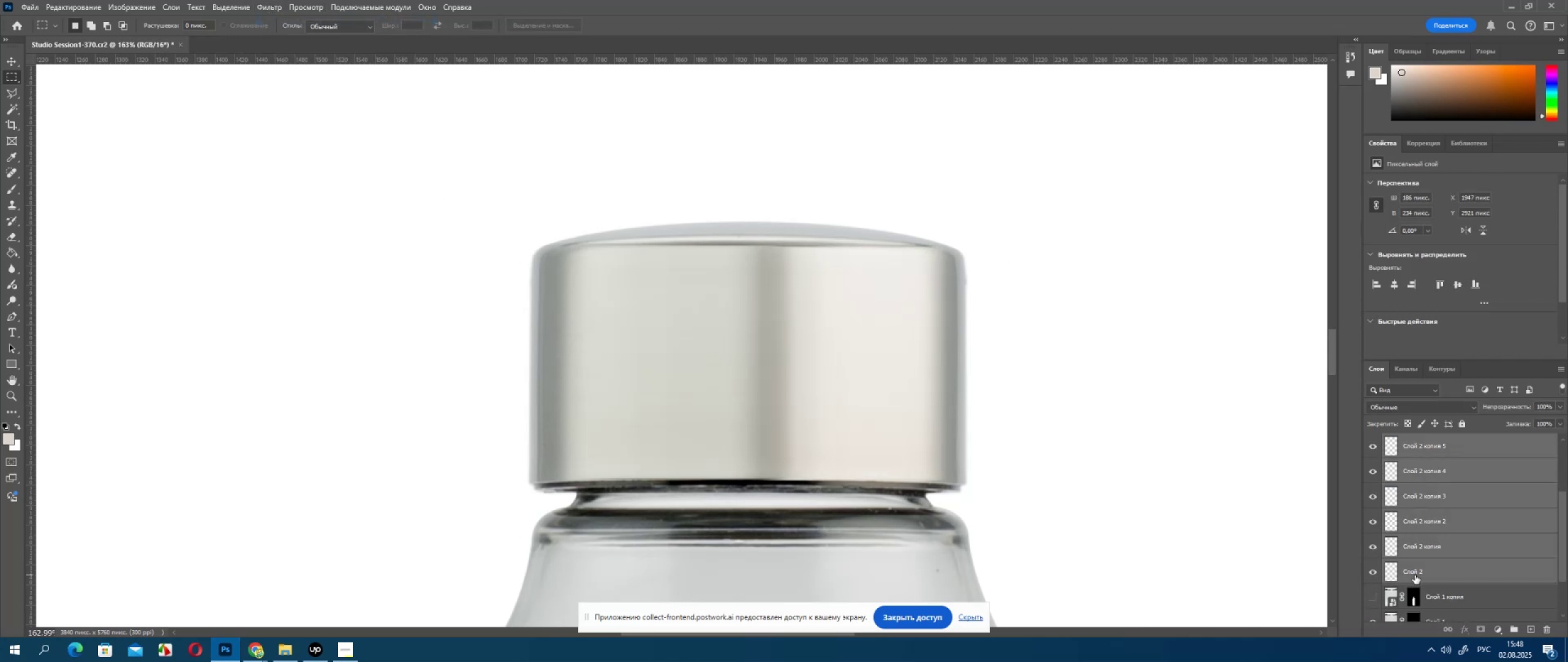 
key(Control+E)
 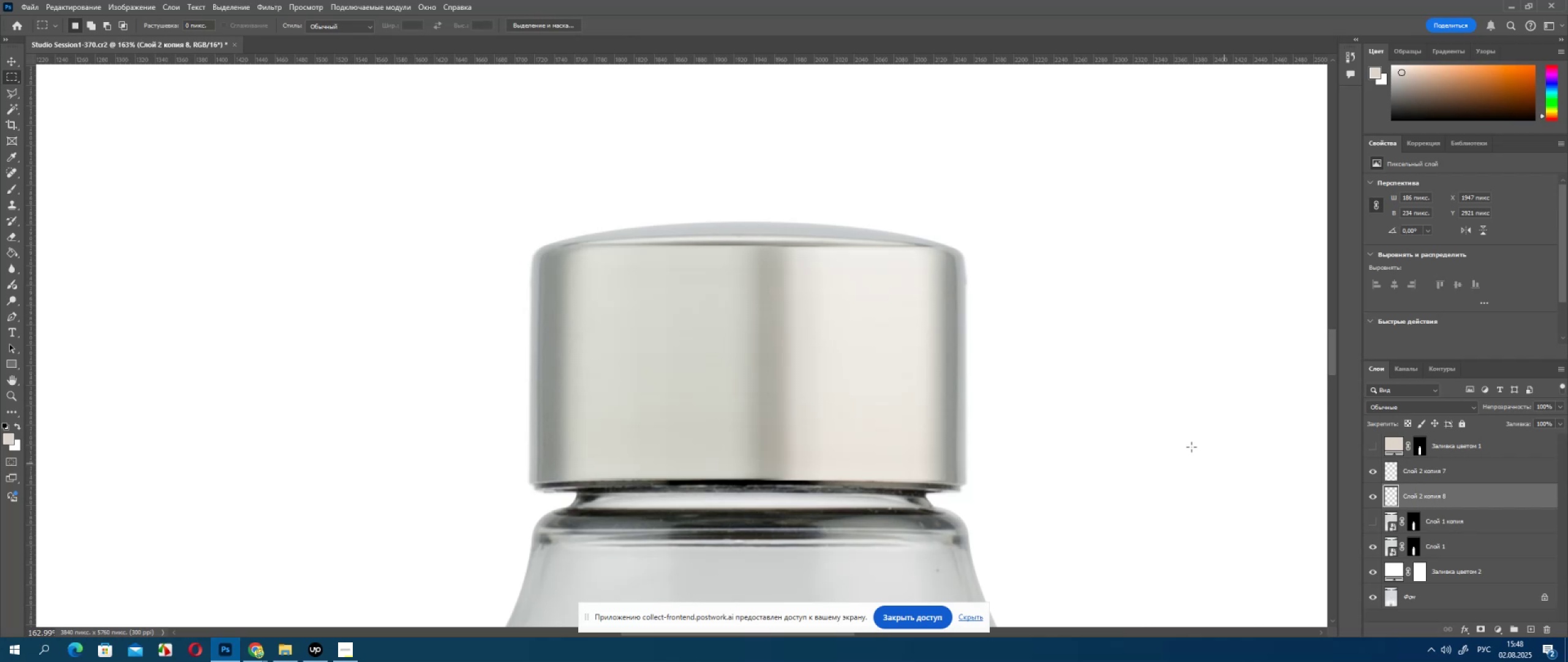 
hold_key(key=AltLeft, duration=0.73)
scroll: coordinate [1175, 439], scroll_direction: down, amount: 12.0
 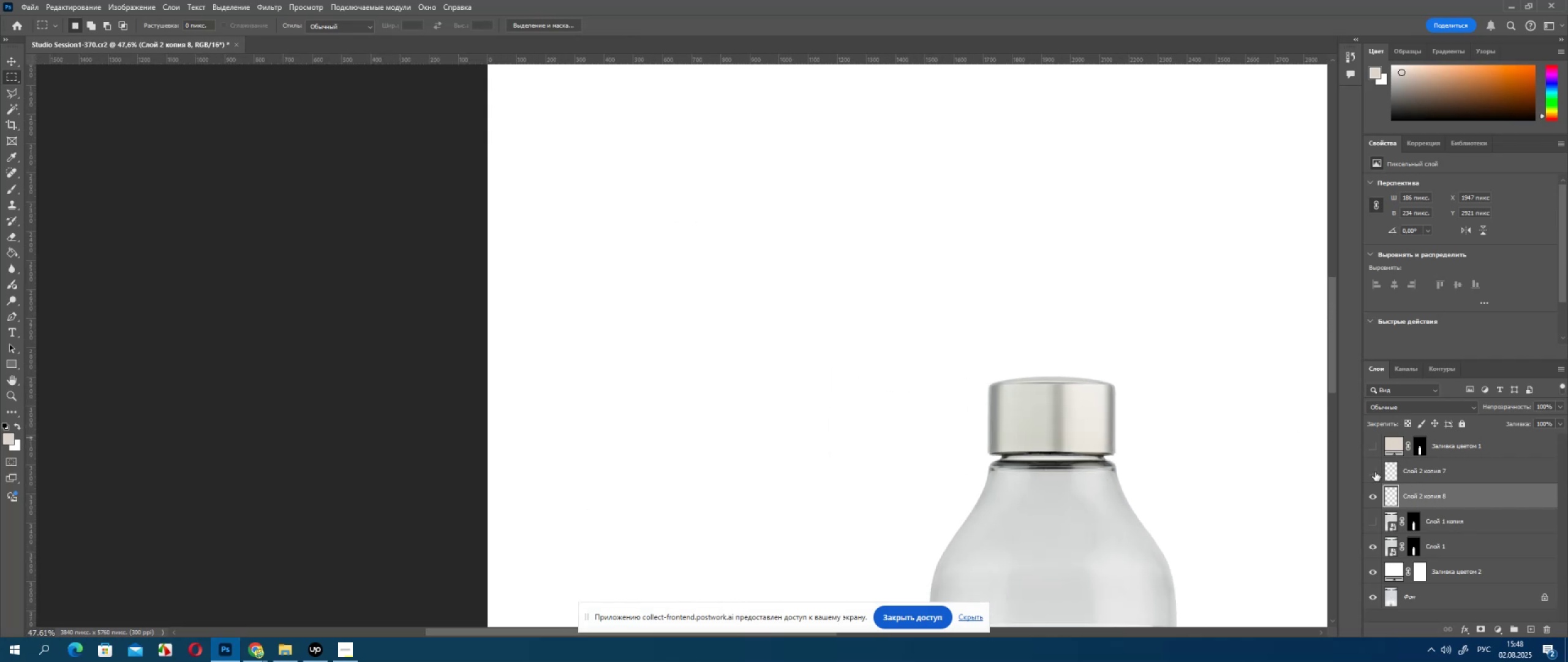 
double_click([1375, 472])
 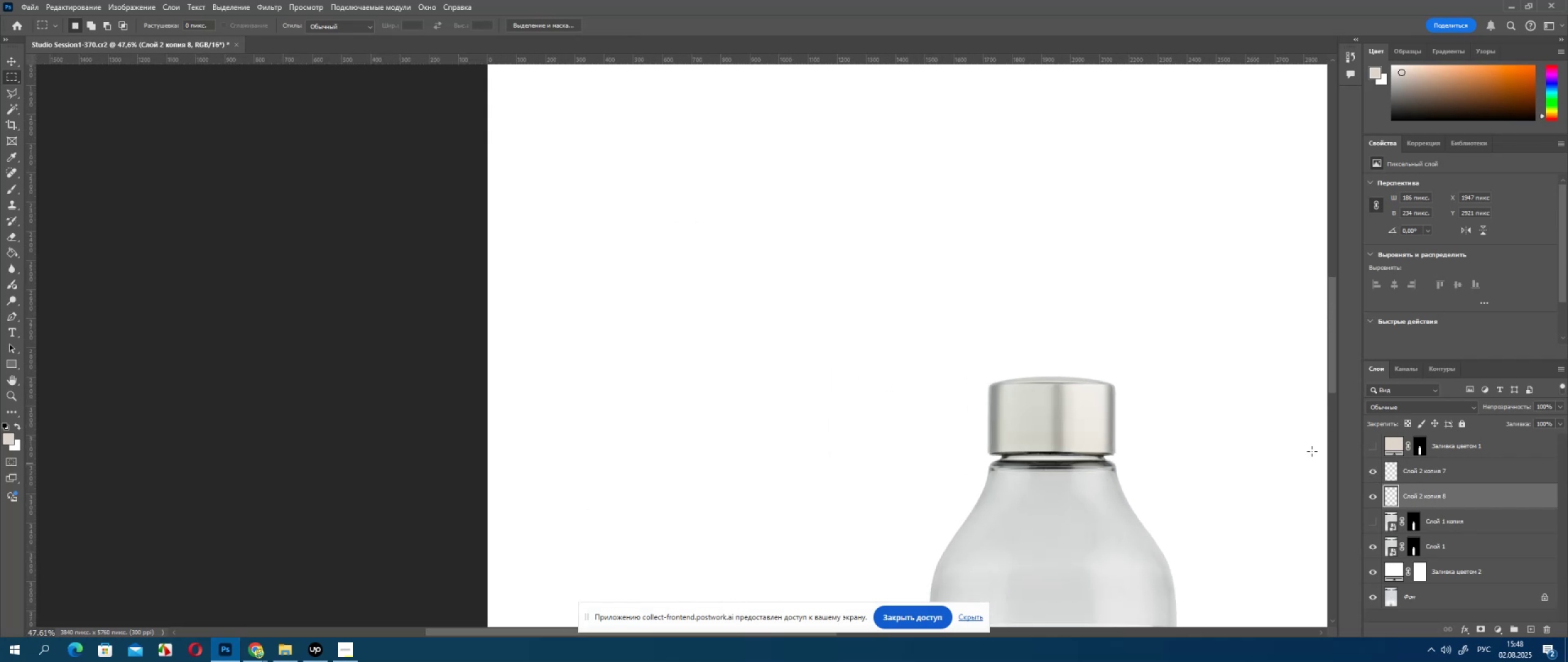 
hold_key(key=AltLeft, duration=0.6)
scroll: coordinate [1266, 444], scroll_direction: up, amount: 7.0
 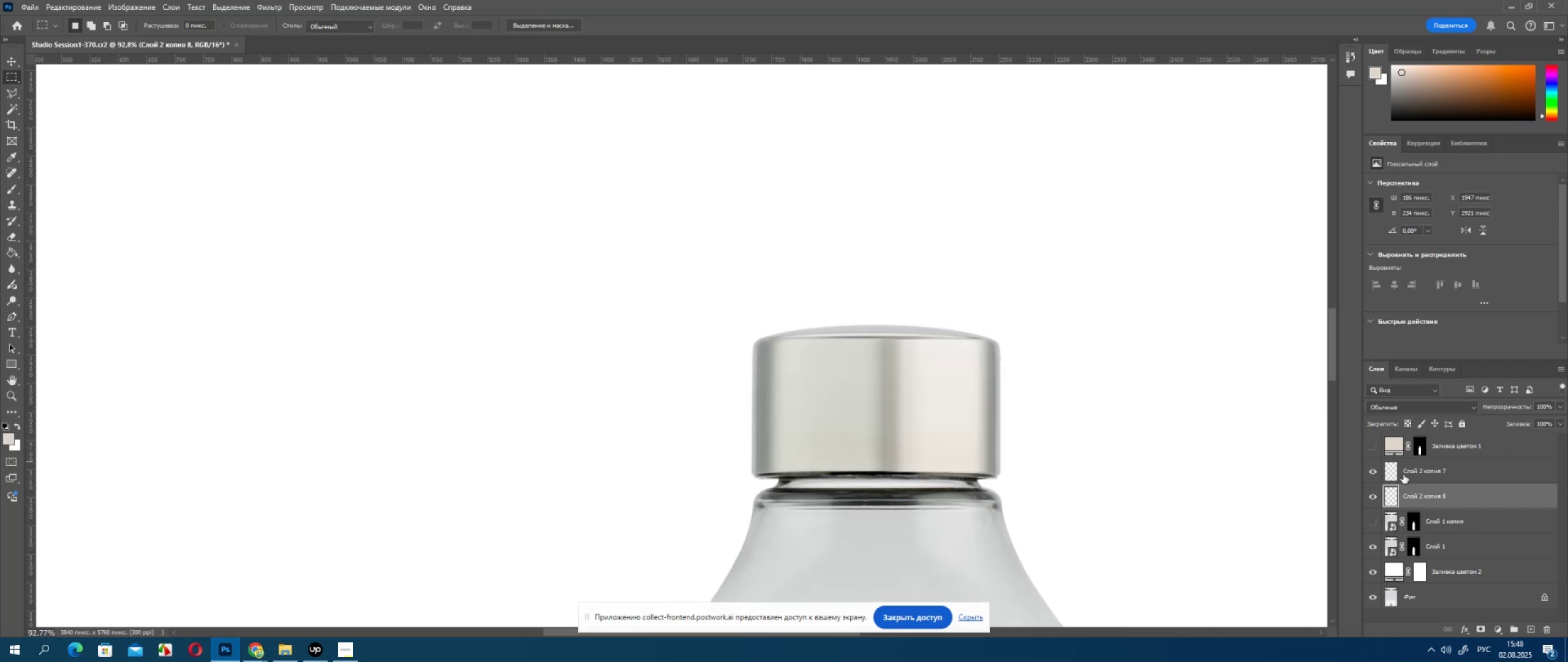 
left_click([1403, 474])
 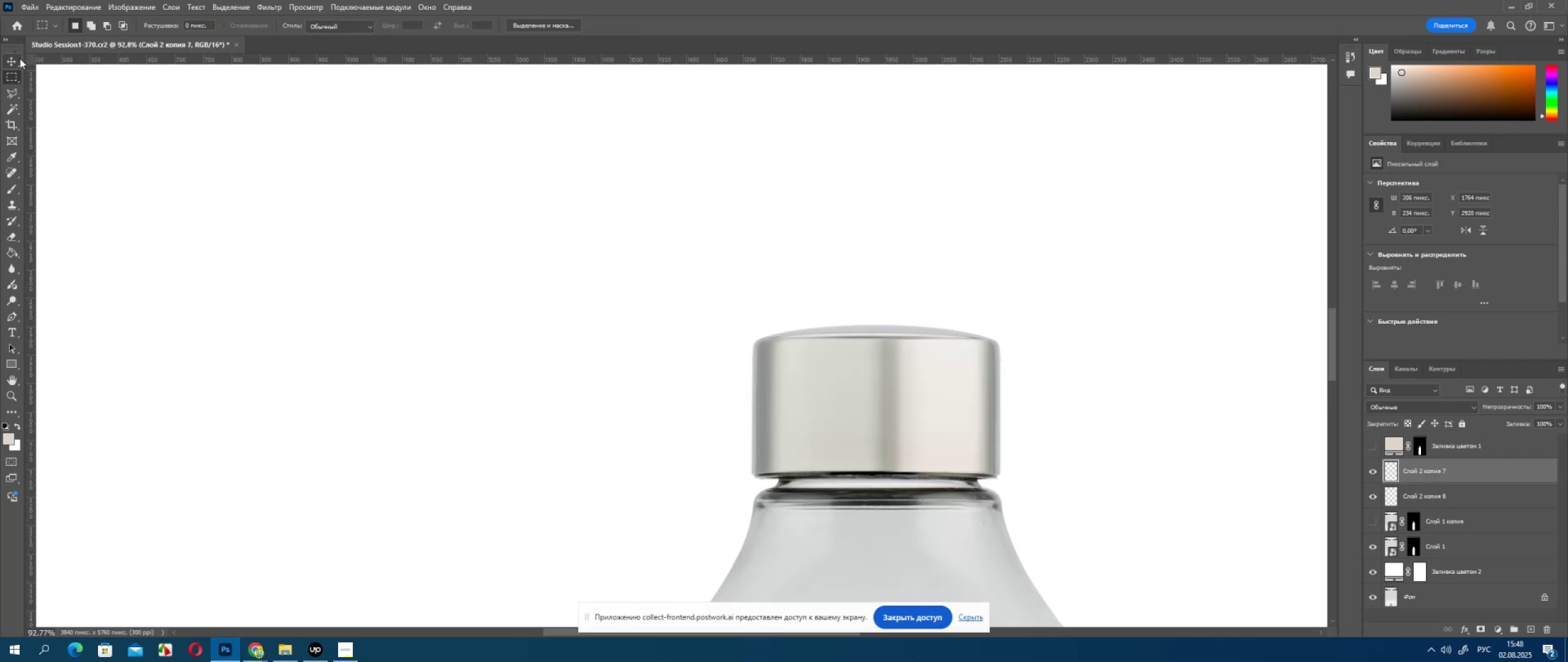 
left_click([18, 60])
 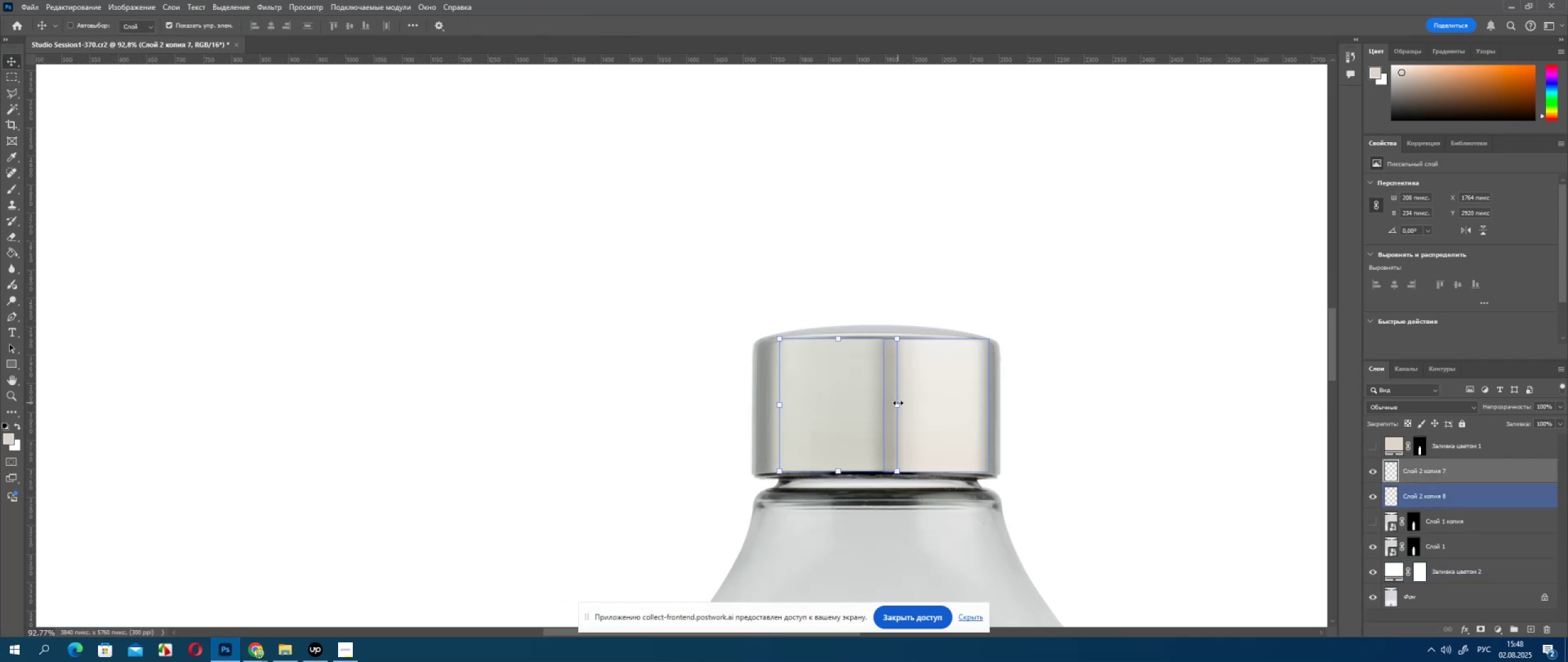 
left_click_drag(start_coordinate=[898, 403], to_coordinate=[887, 403])
 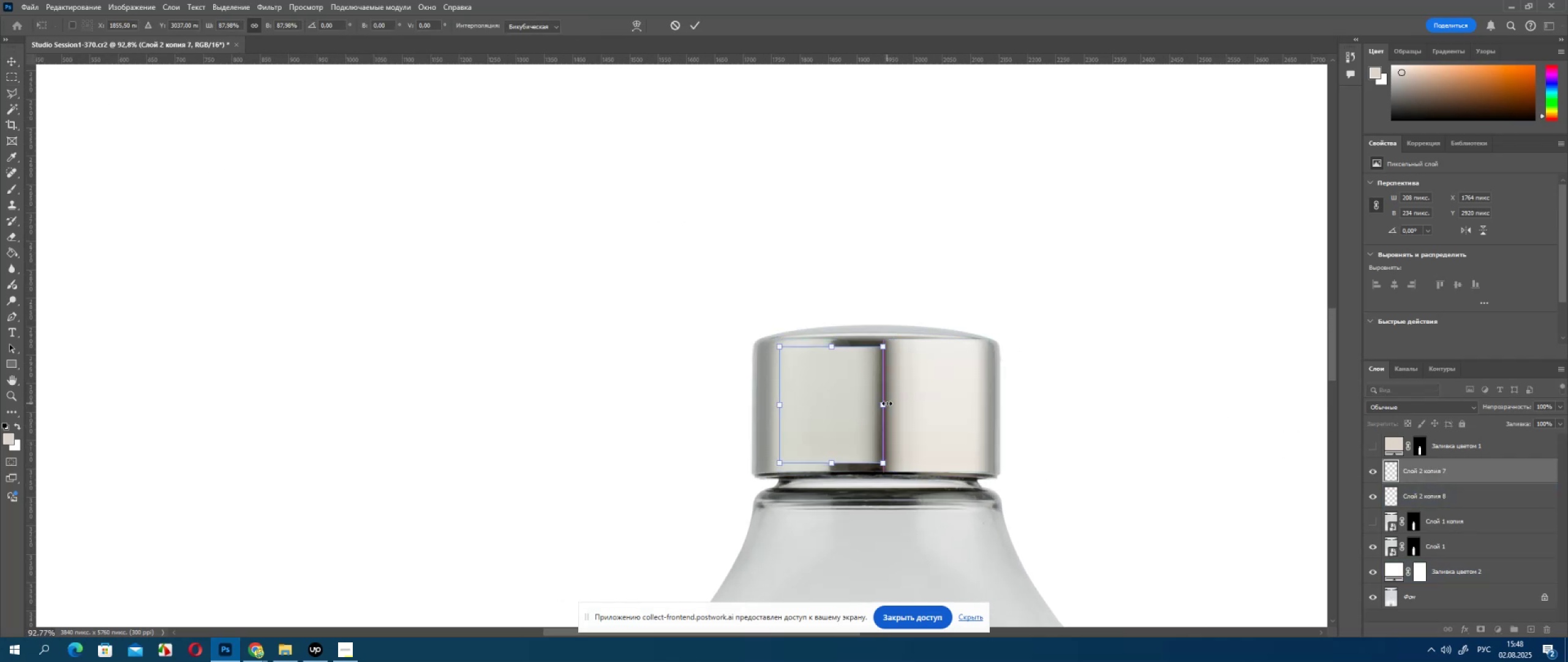 
key(Control+ControlLeft)
 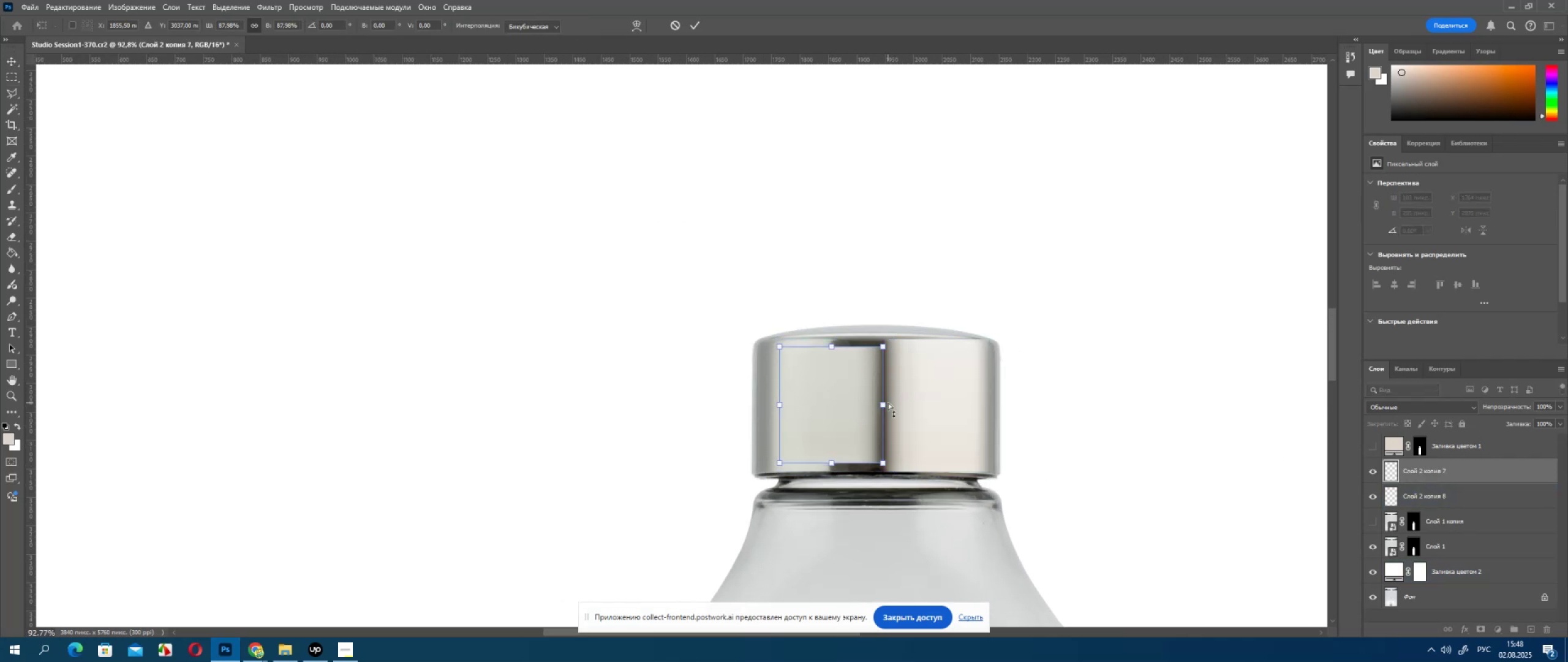 
key(Control+Z)
 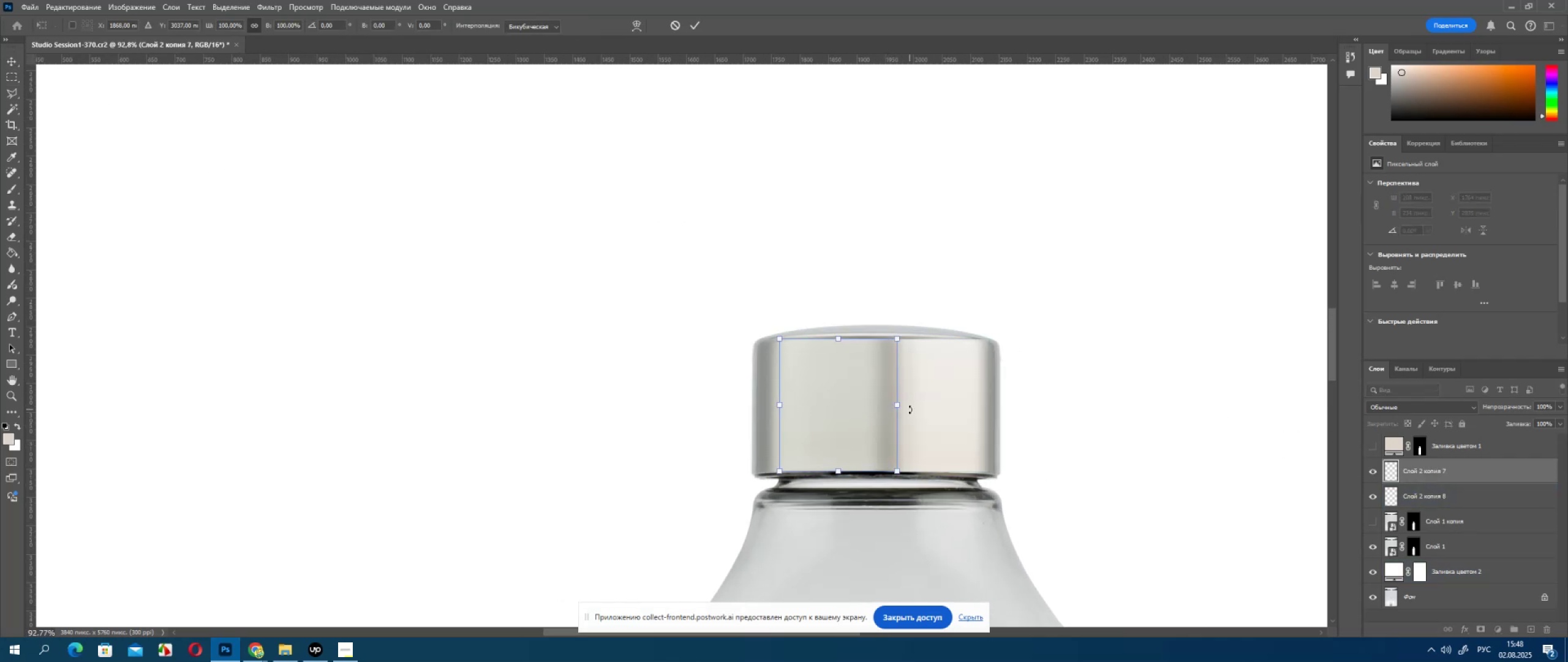 
hold_key(key=ShiftLeft, duration=1.53)
left_click_drag(start_coordinate=[900, 404], to_coordinate=[893, 403])
 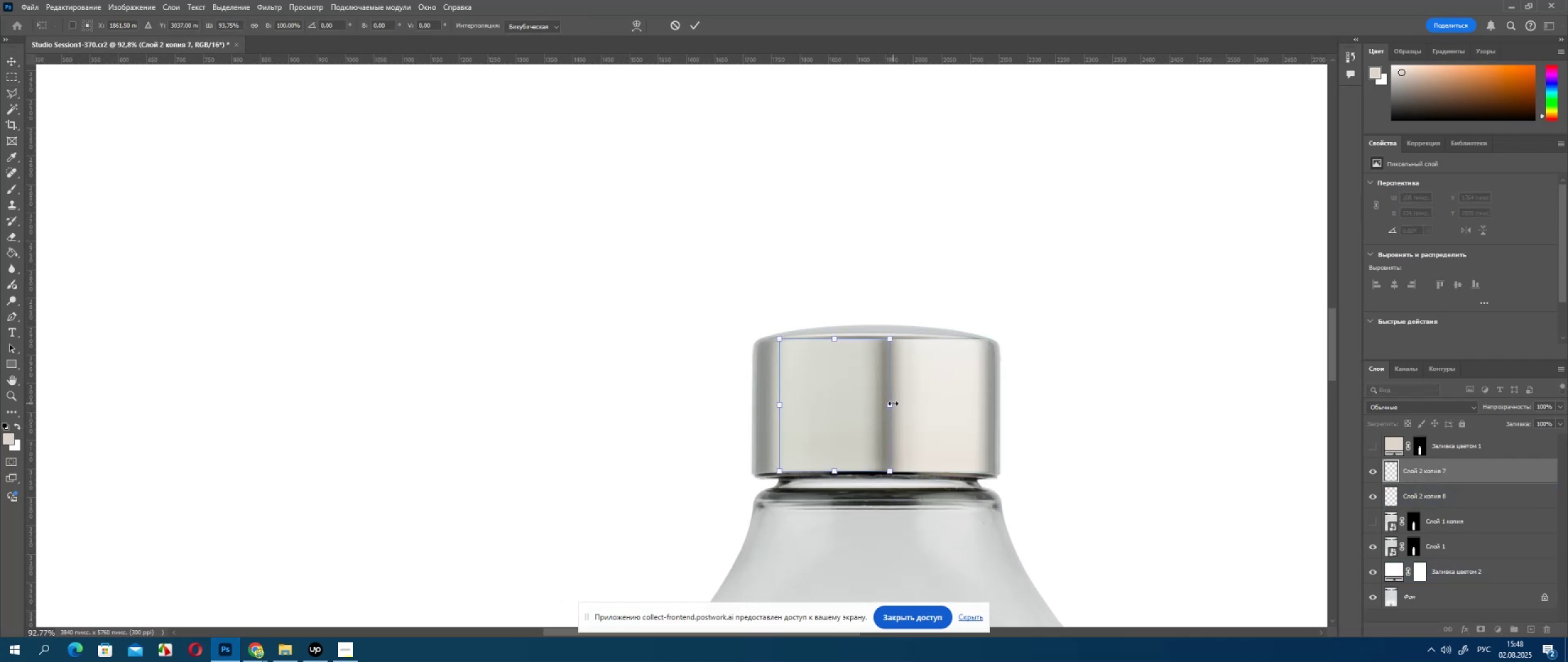 
key(Shift+ShiftLeft)
 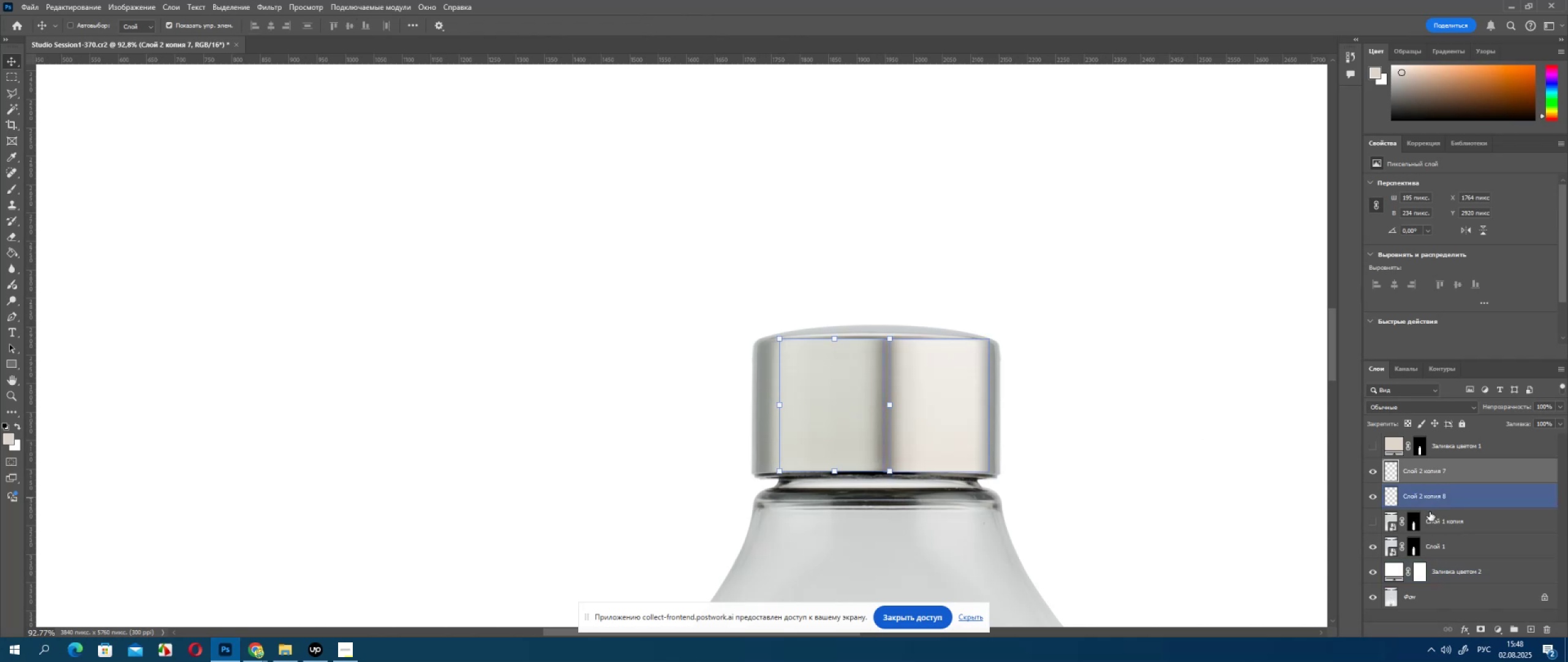 
double_click([1370, 495])
 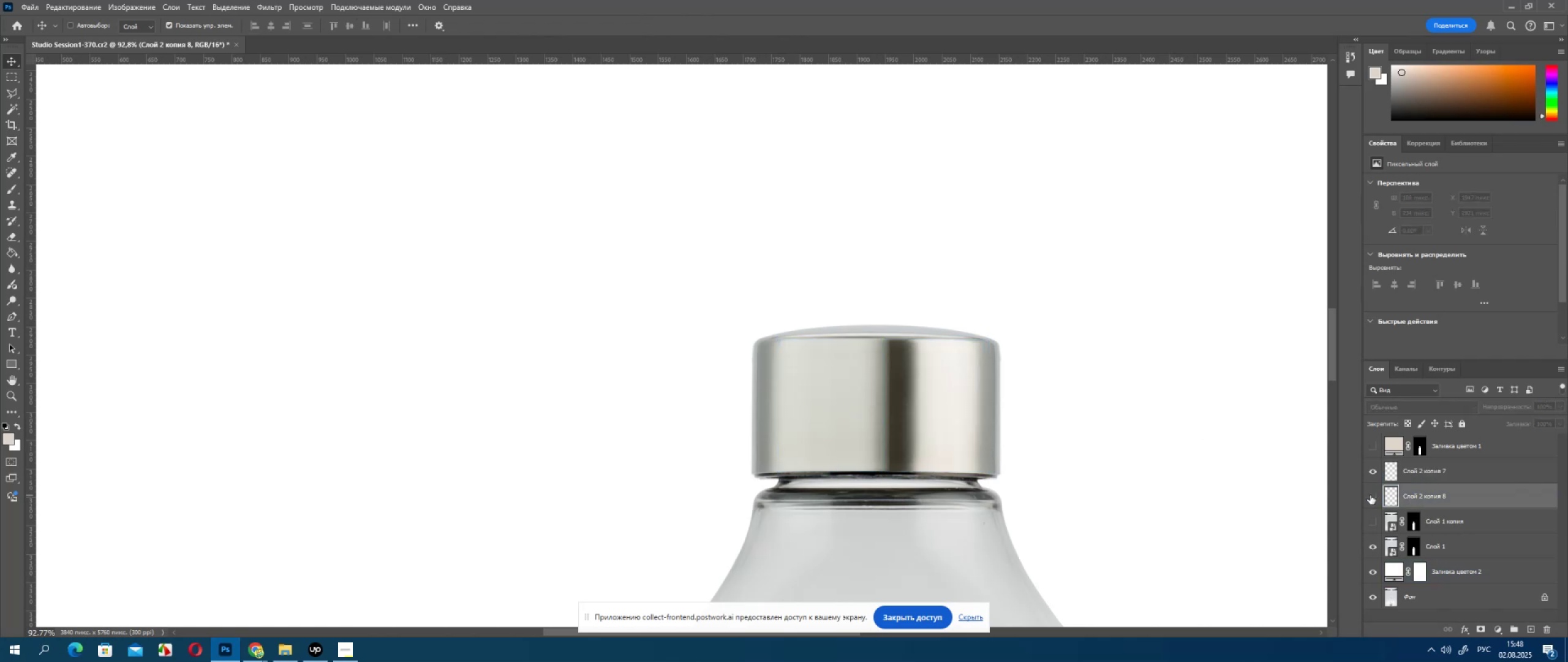 
triple_click([1370, 495])
 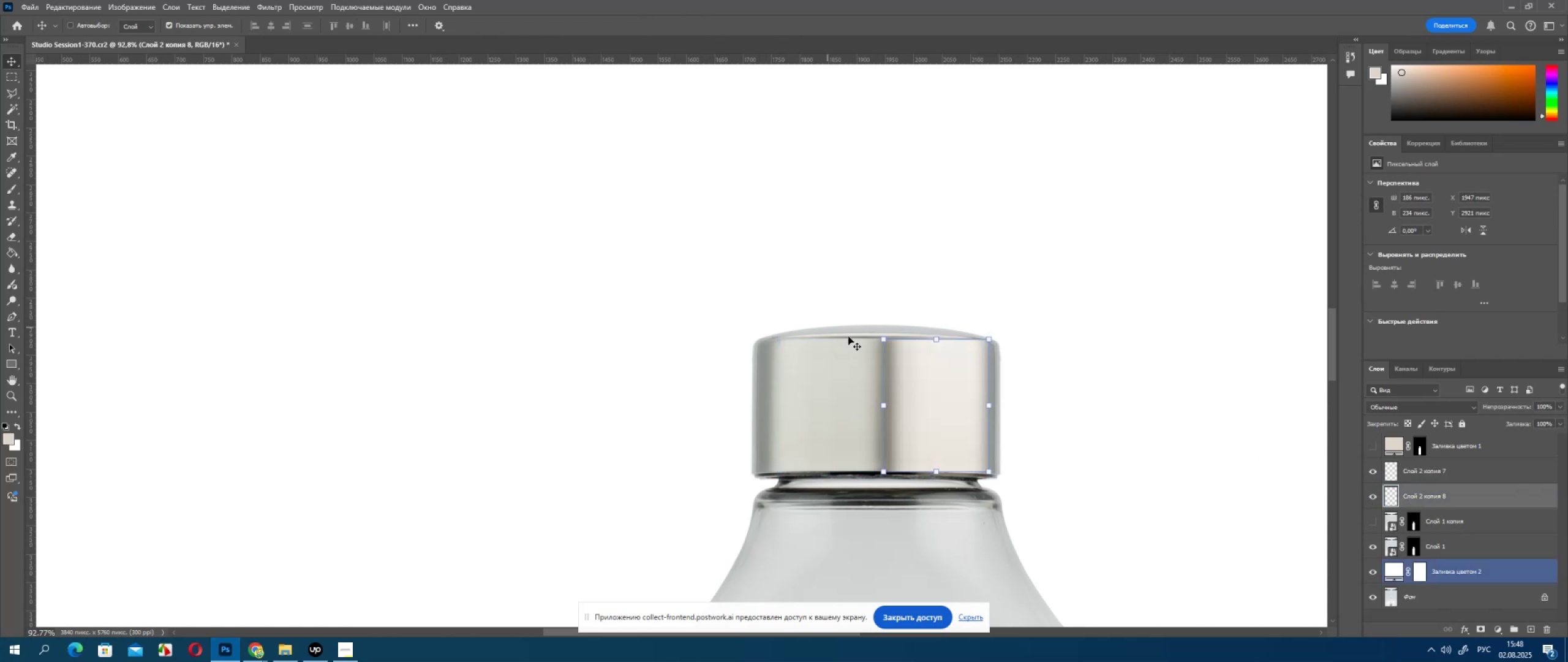 
hold_key(key=ShiftLeft, duration=1.5)
left_click_drag(start_coordinate=[882, 401], to_coordinate=[896, 400])
 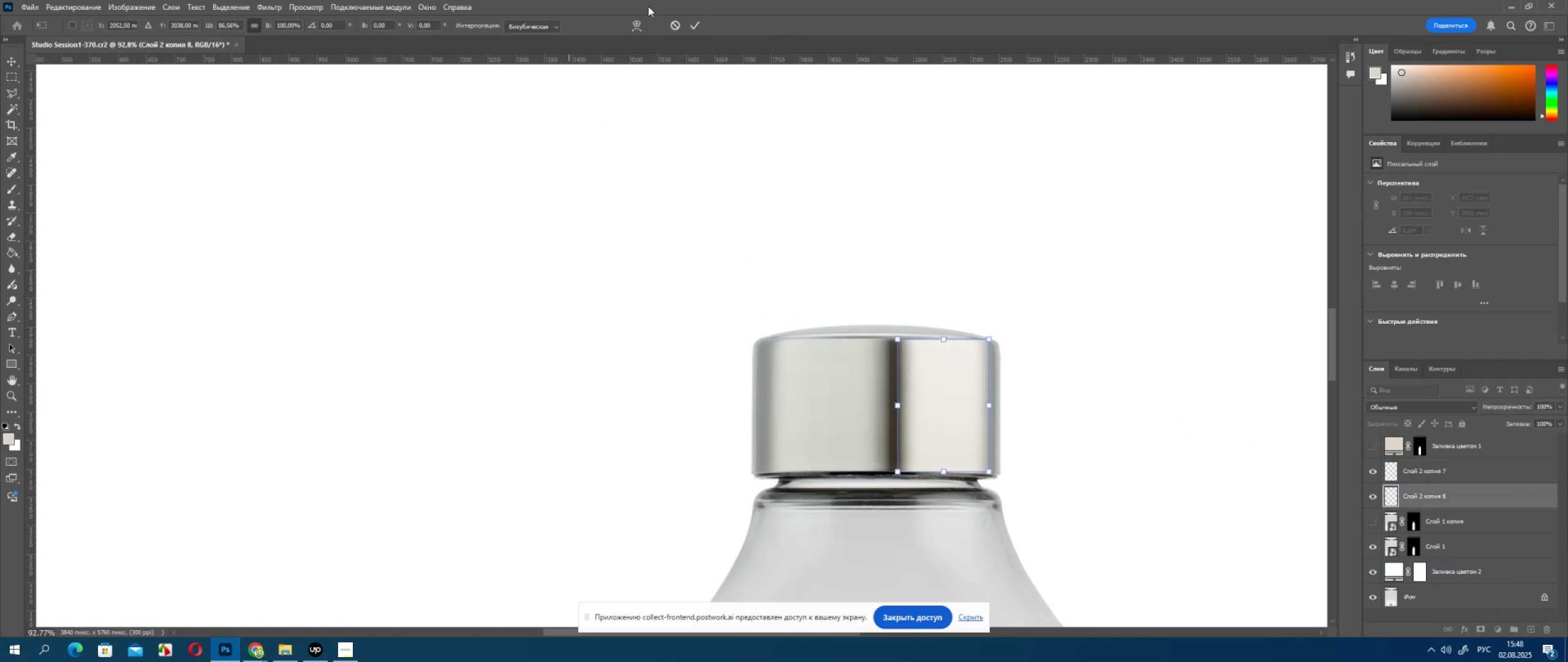 
hold_key(key=ShiftLeft, duration=0.56)
 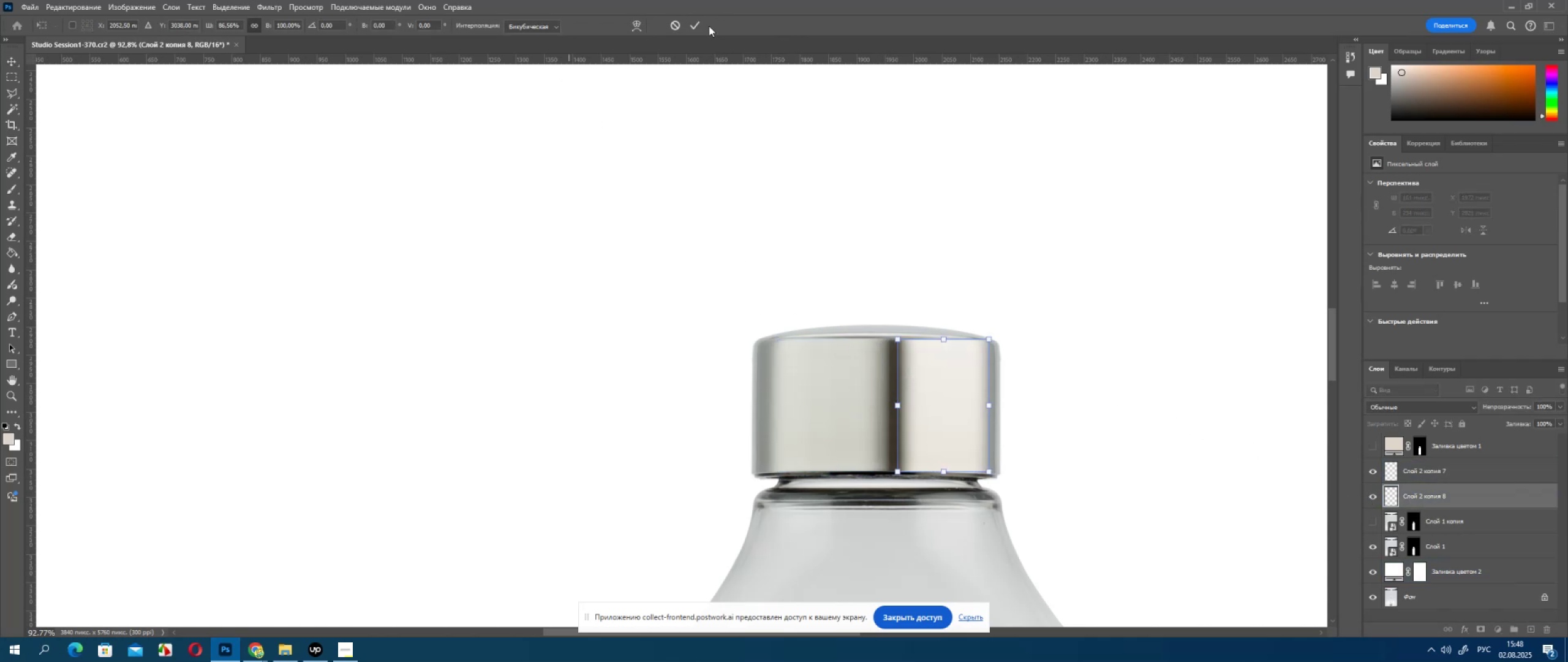 
left_click([698, 23])
 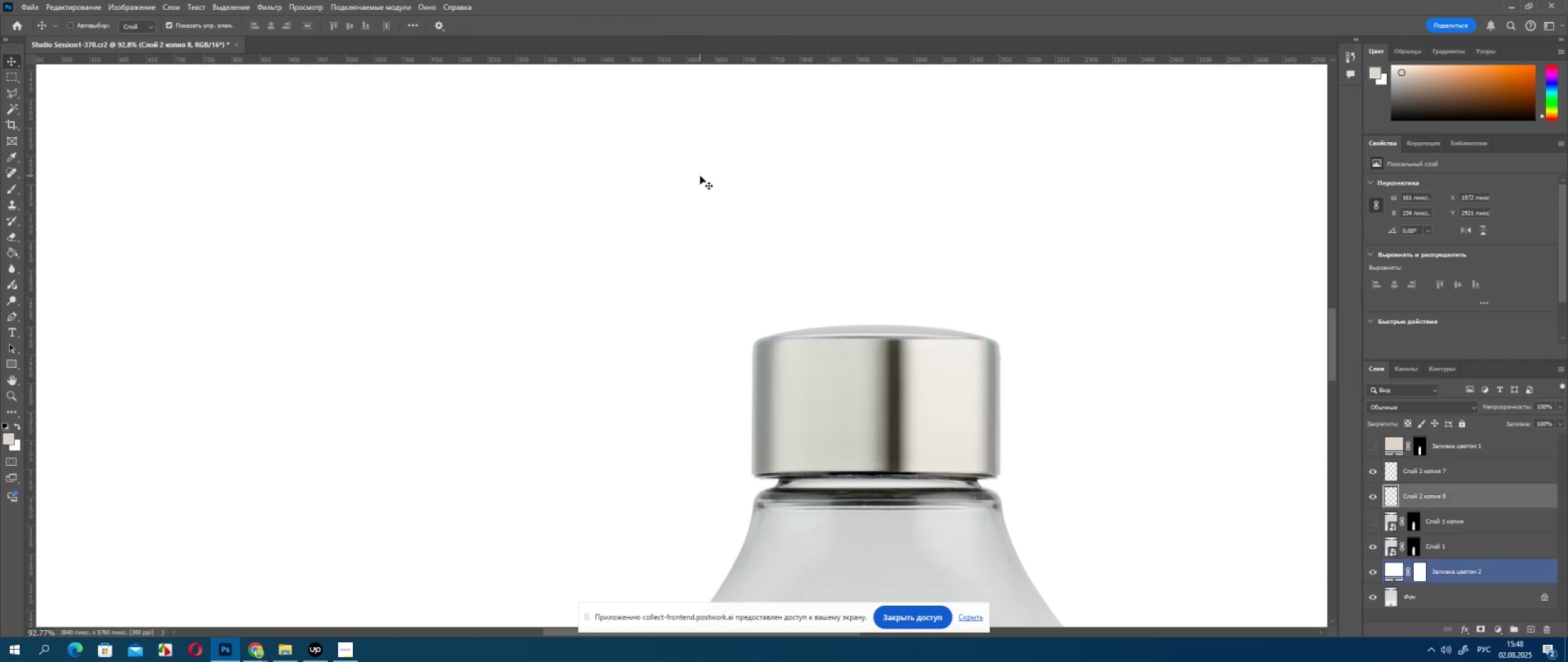 
double_click([700, 176])
 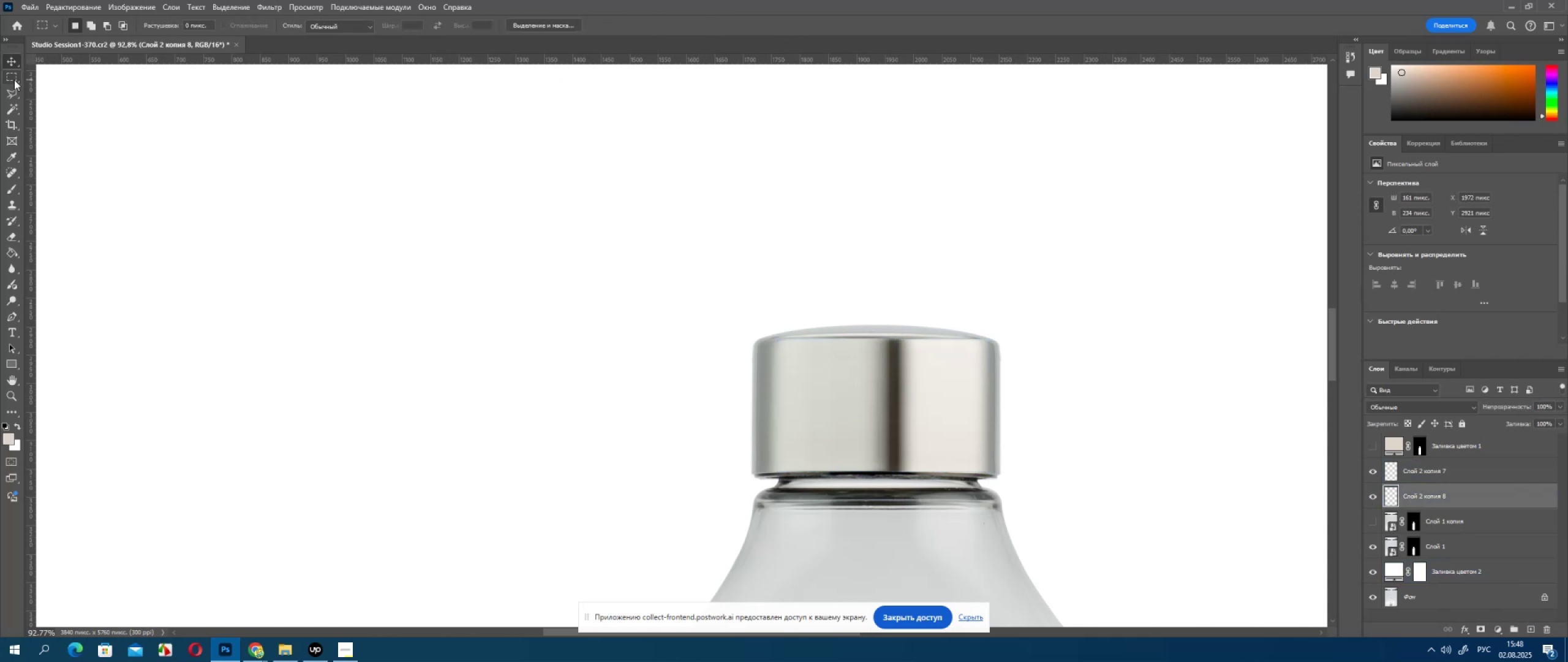 
double_click([429, 217])
 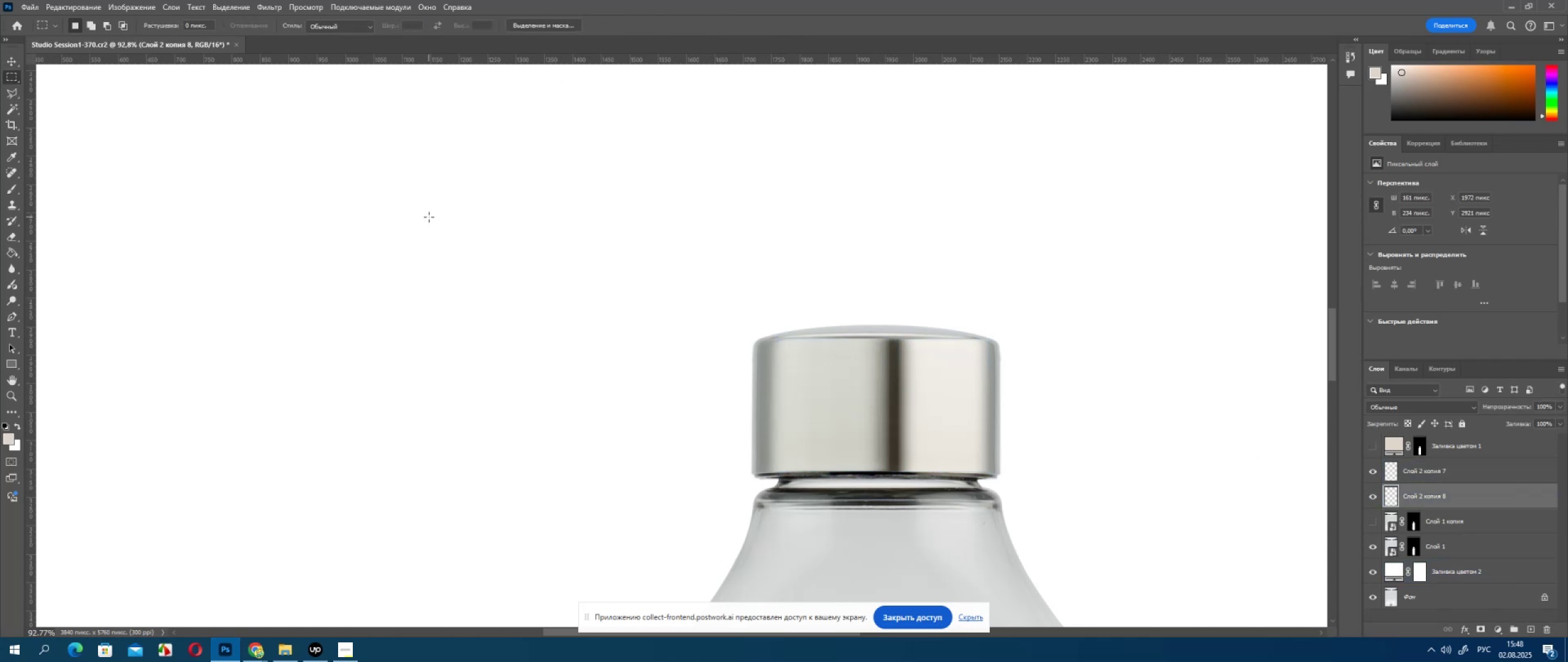 
triple_click([429, 217])
 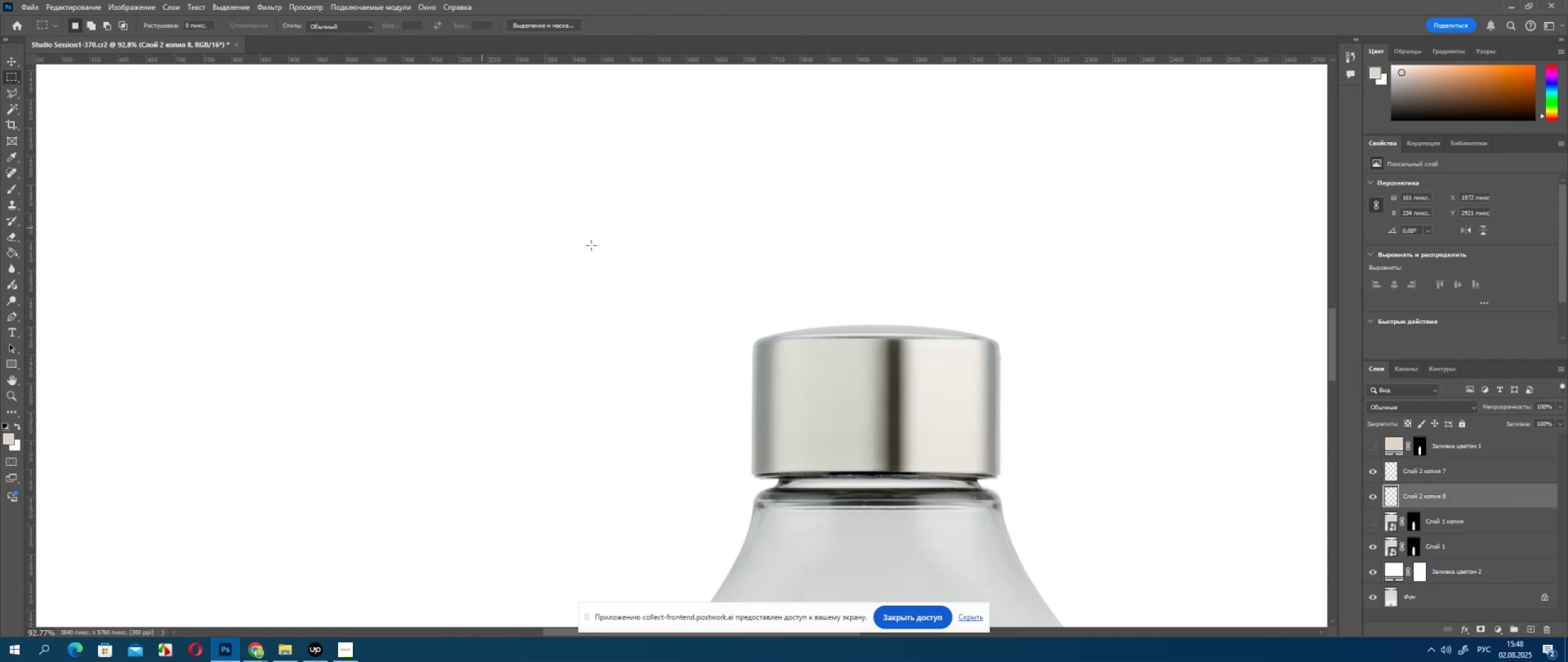 
hold_key(key=AltLeft, duration=0.9)
scroll: coordinate [821, 262], scroll_direction: down, amount: 16.0
 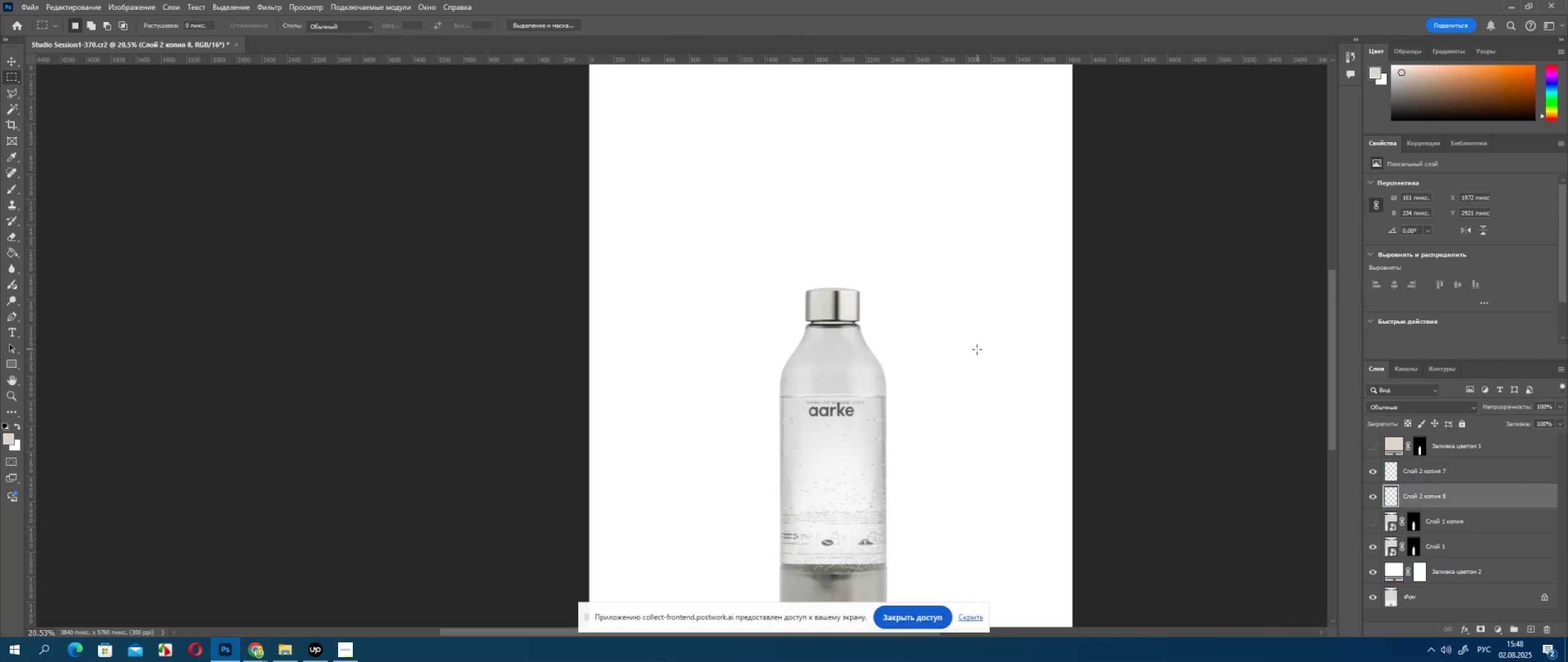 
hold_key(key=AltLeft, duration=0.4)
scroll: coordinate [905, 332], scroll_direction: down, amount: 1.0
 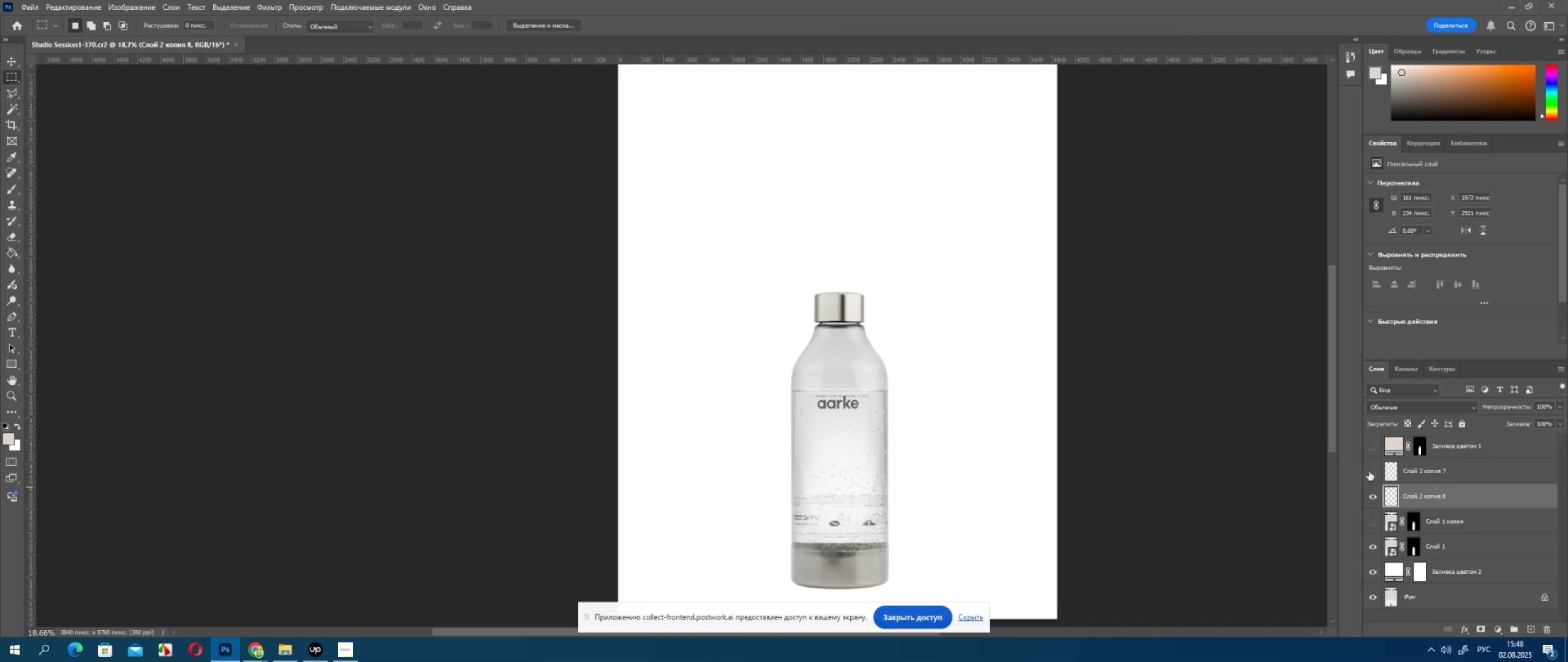 
double_click([1369, 471])
 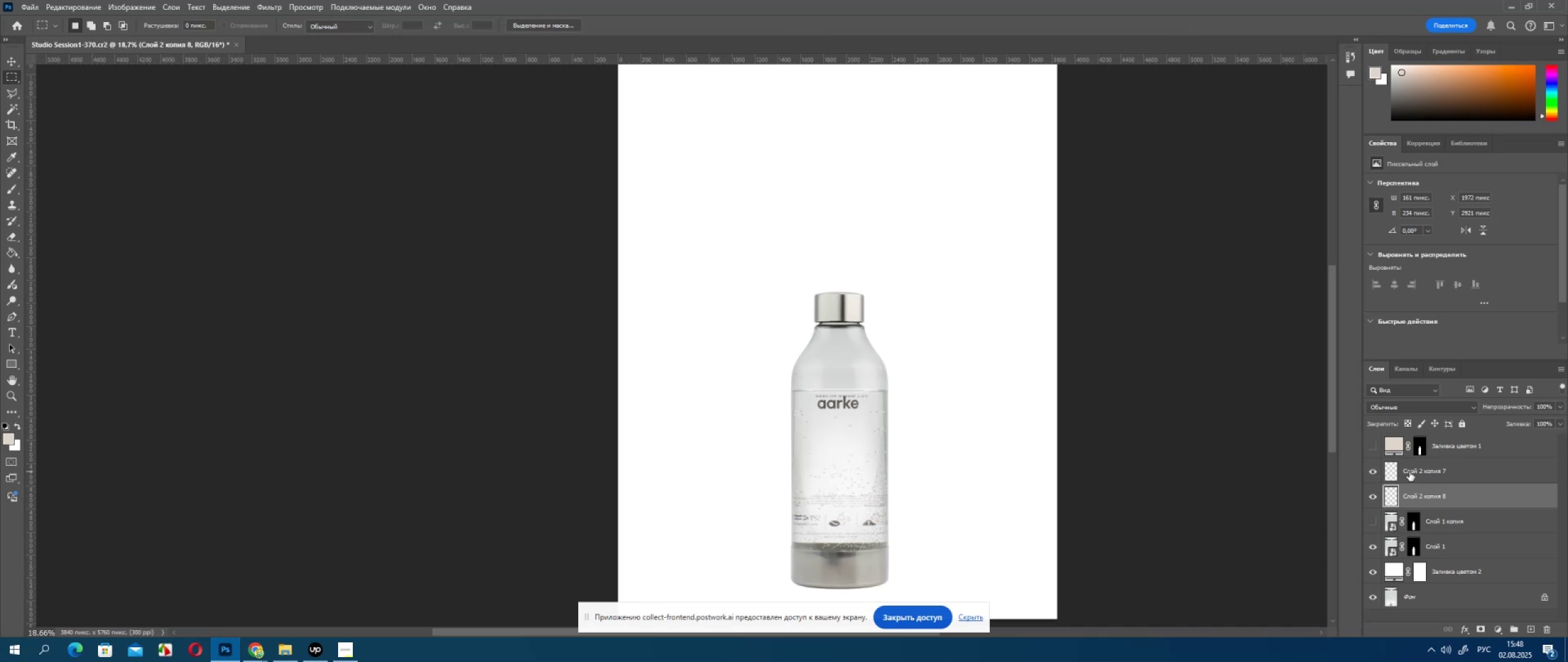 
left_click([1410, 471])
 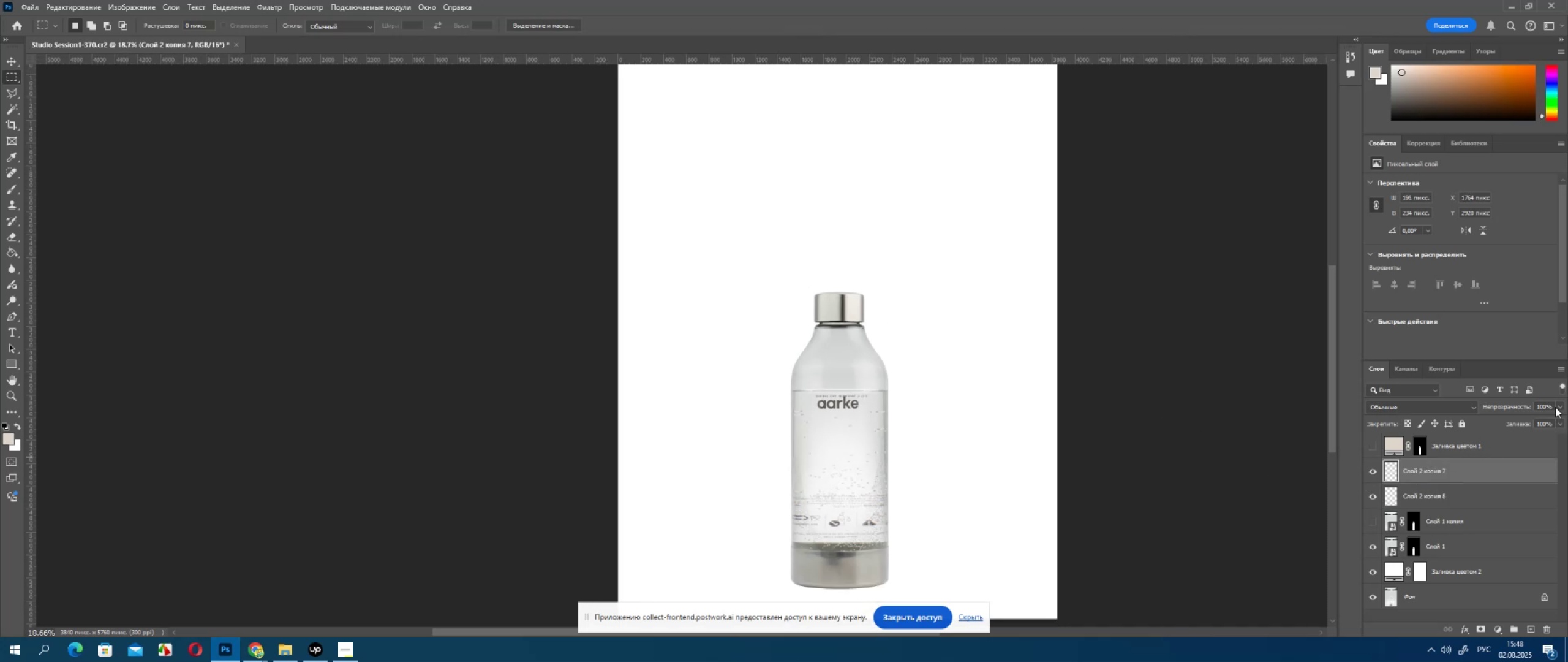 
left_click([1557, 406])
 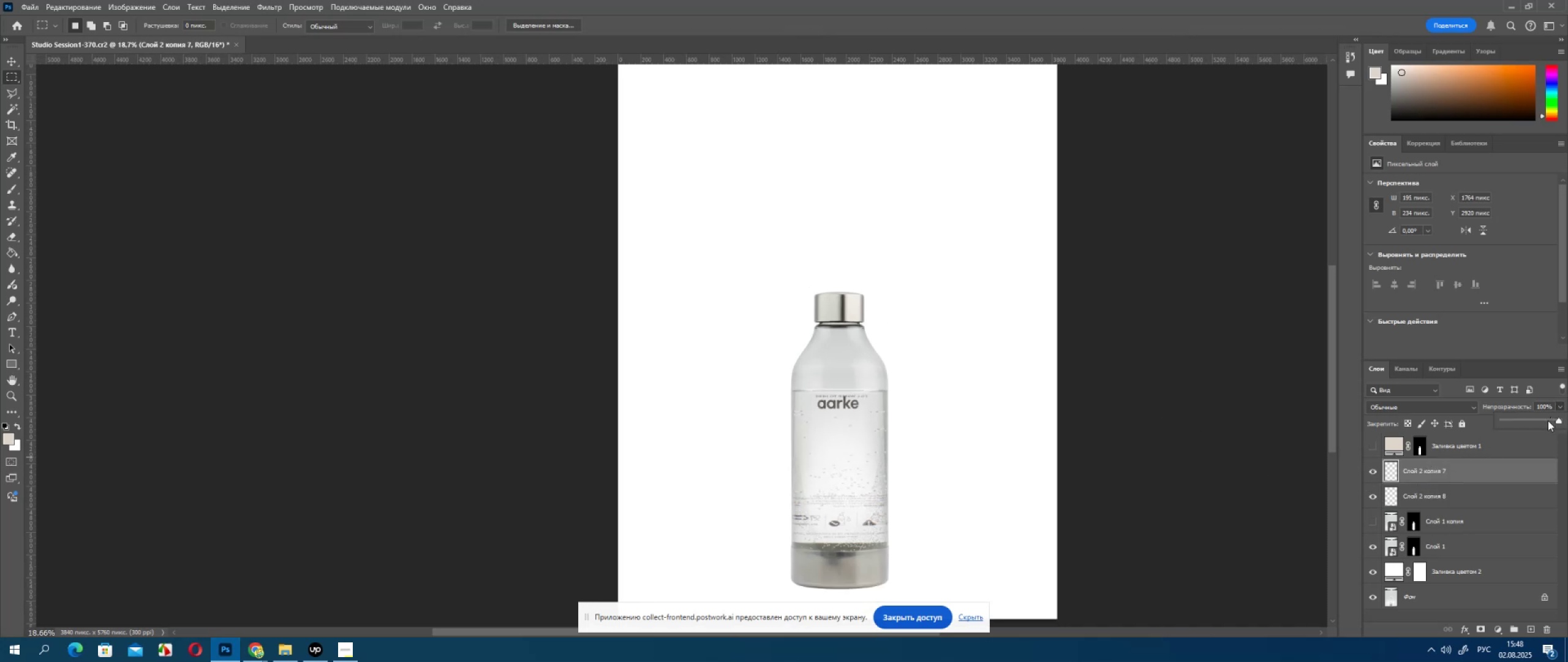 
left_click([1549, 417])
 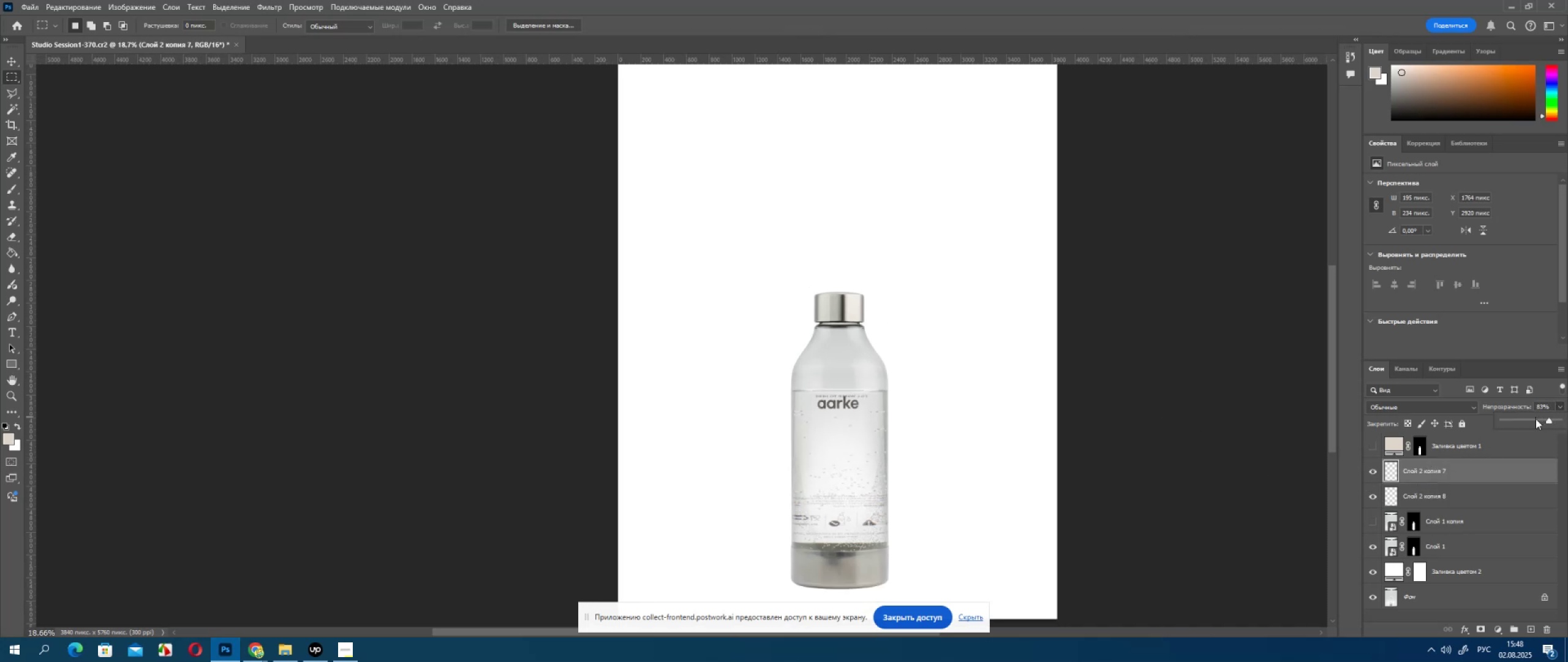 
left_click_drag(start_coordinate=[1548, 420], to_coordinate=[1567, 427])
 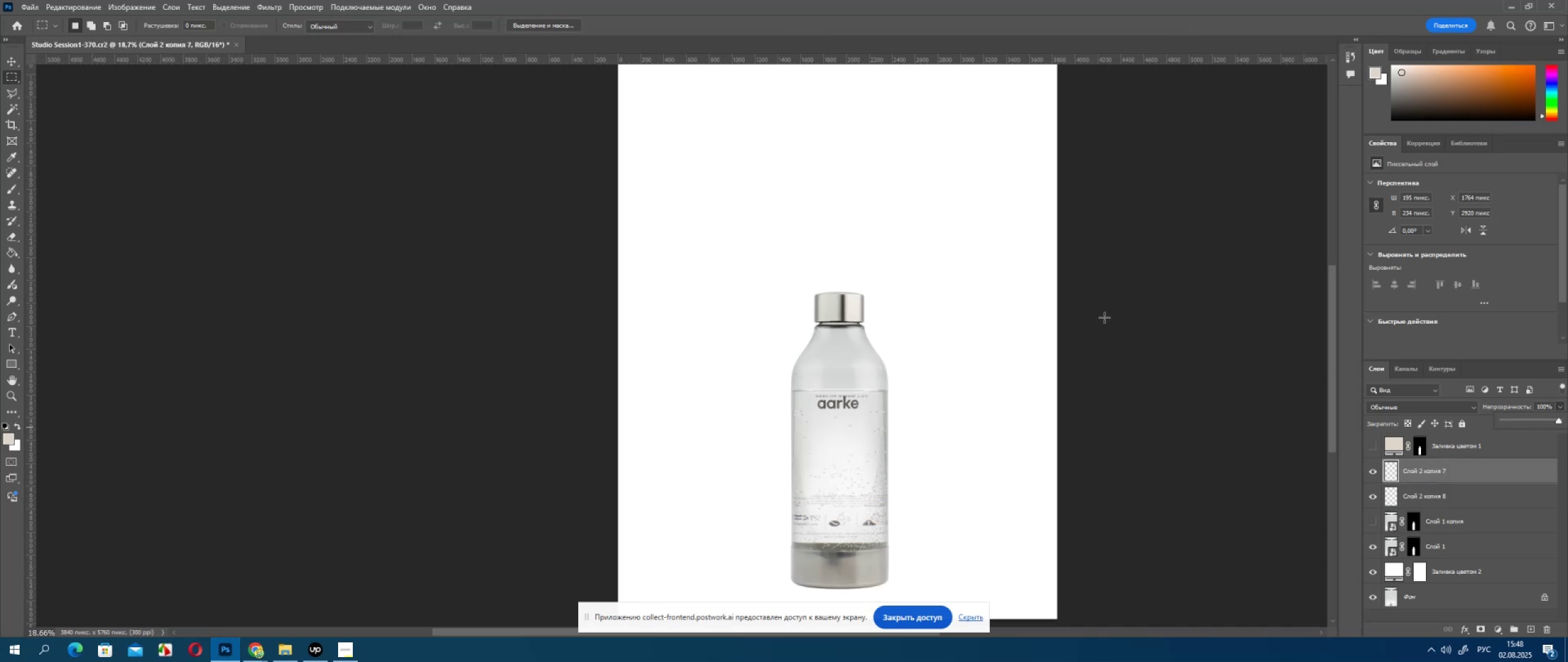 
hold_key(key=AltLeft, duration=1.0)
scroll: coordinate [816, 307], scroll_direction: up, amount: 9.0
 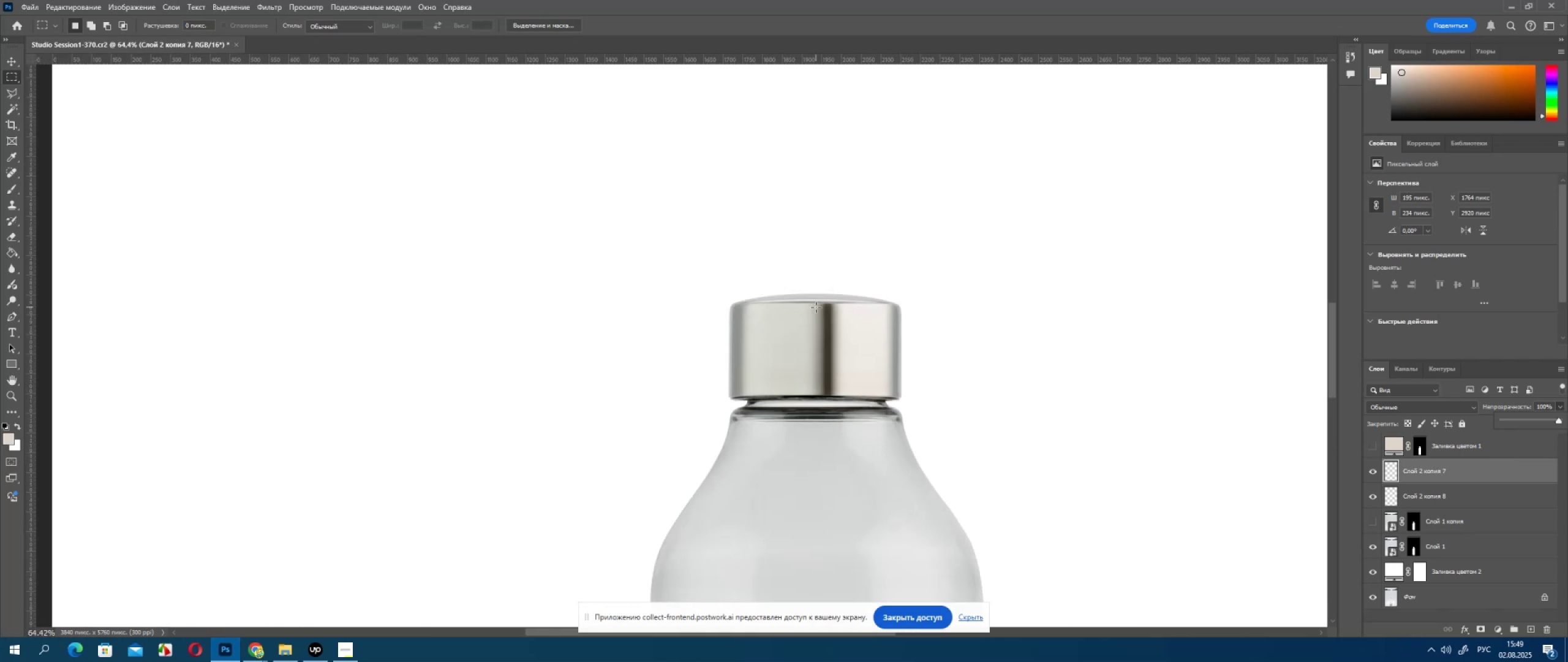 
hold_key(key=AltLeft, duration=0.67)
scroll: coordinate [846, 319], scroll_direction: up, amount: 7.0
 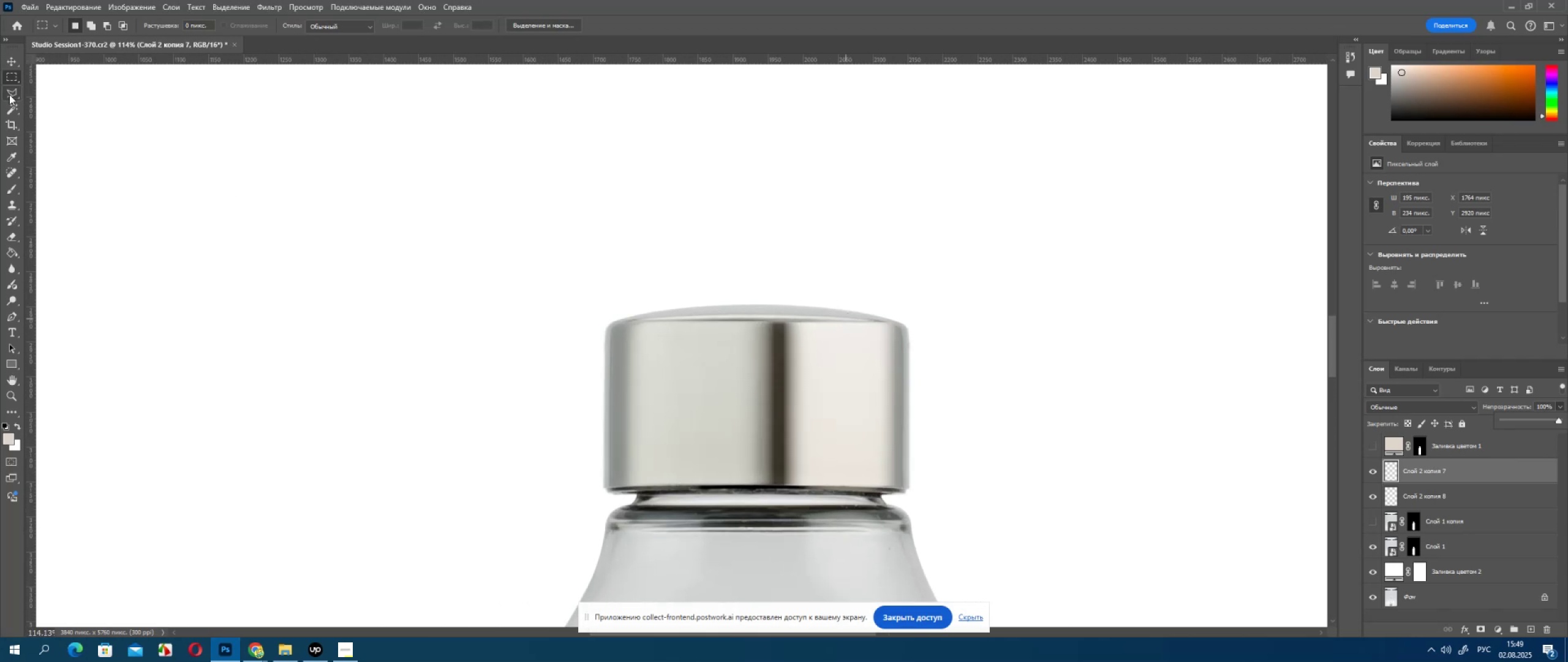 
hold_key(key=AltLeft, duration=0.79)
 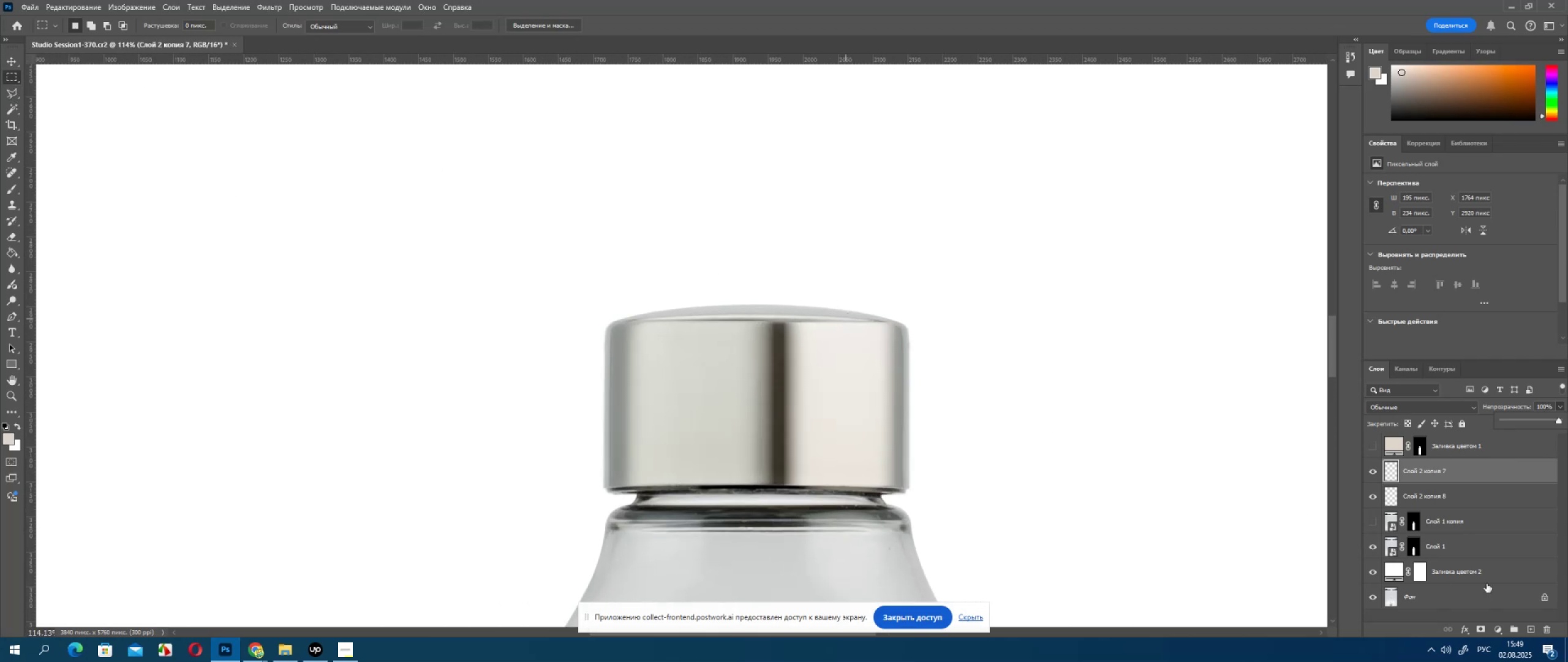 
hold_key(key=ShiftLeft, duration=0.4)
left_click([1443, 549])
 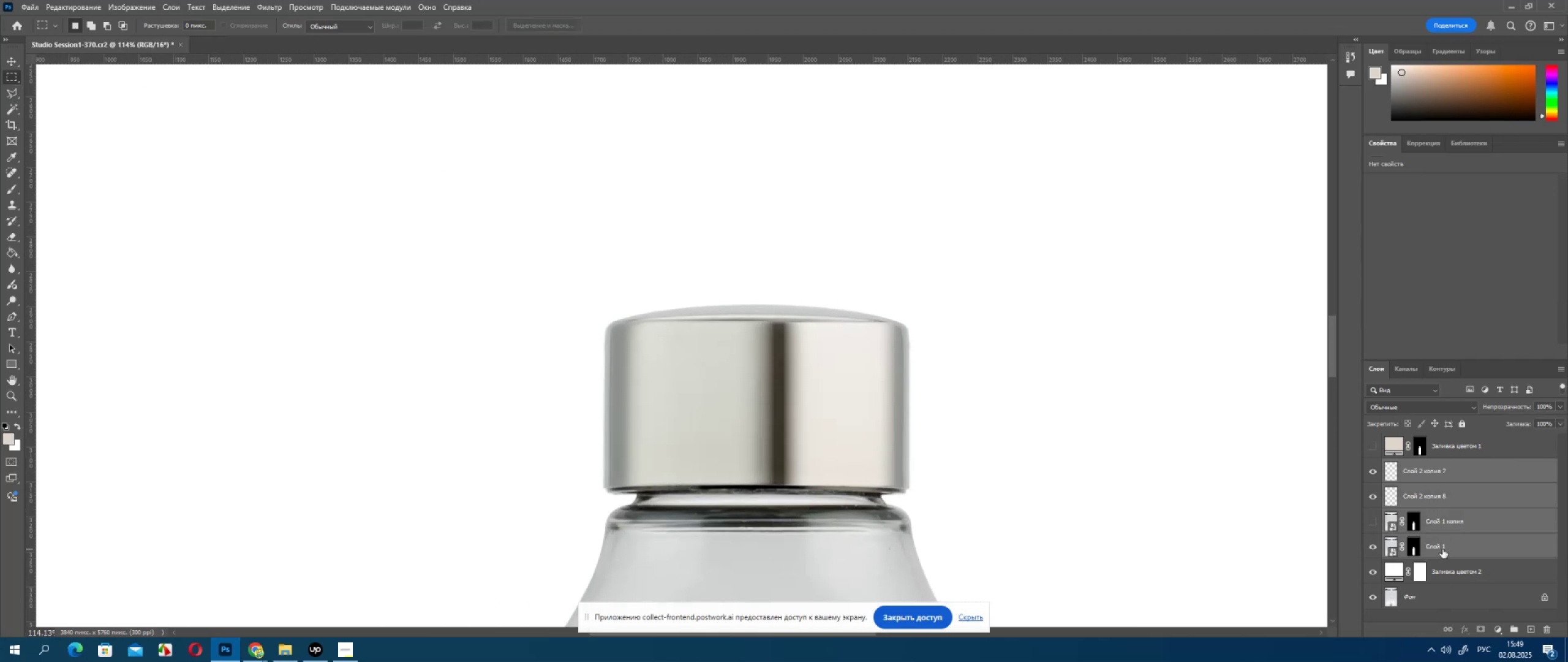 
key(Control+J)
 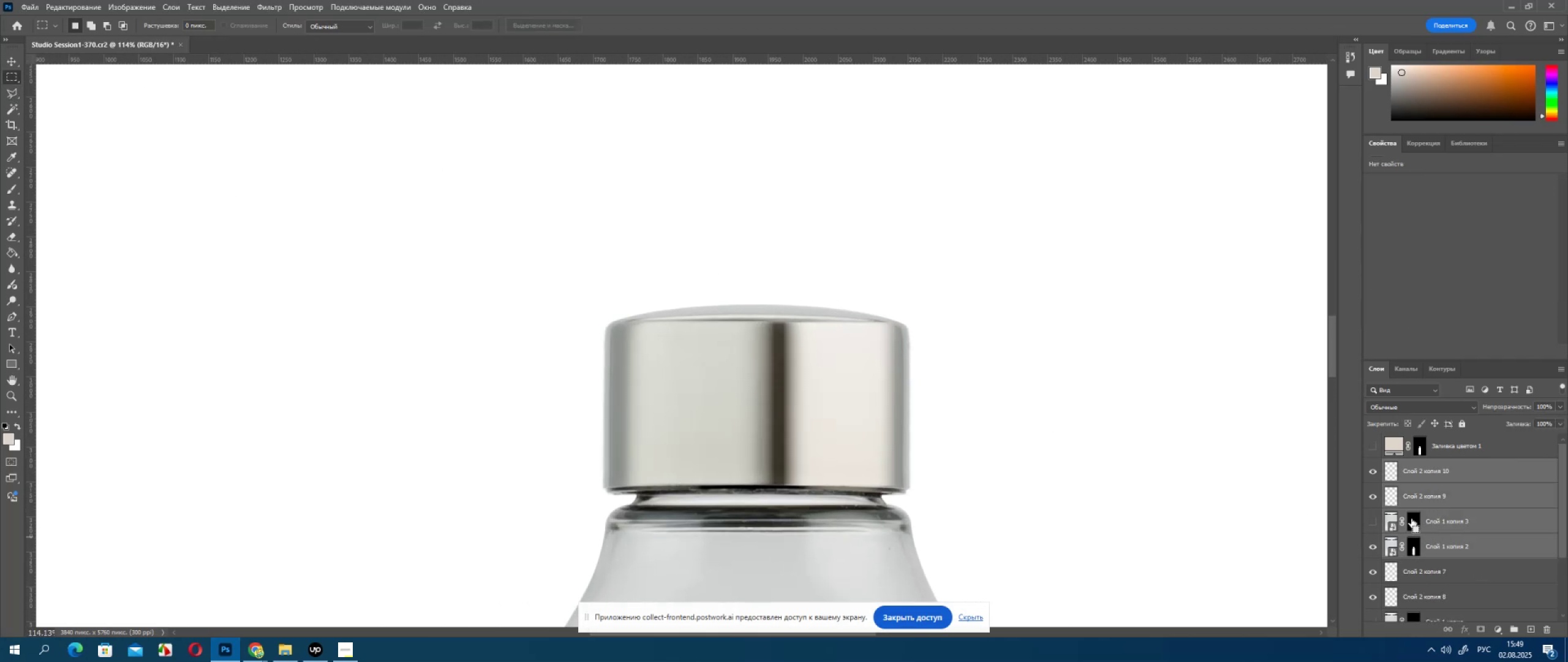 
key(Control+E)
 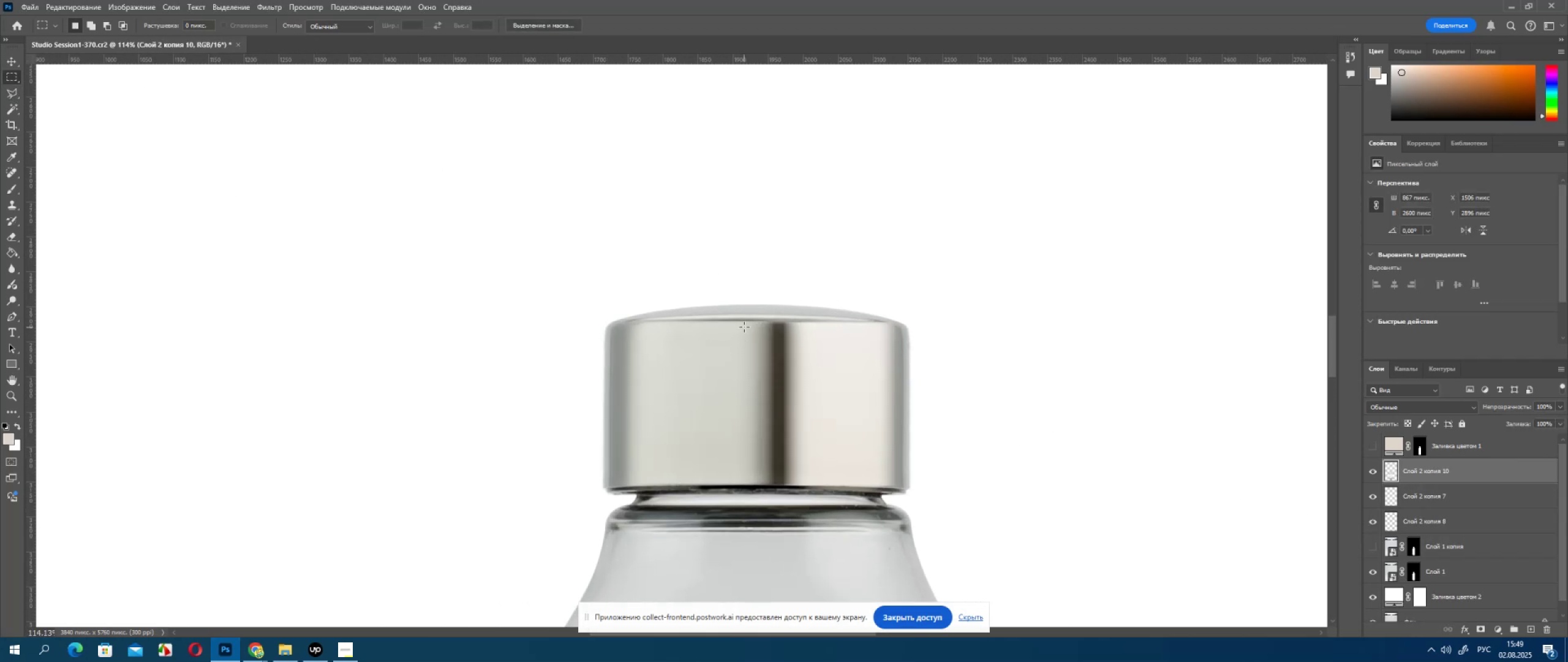 
left_click_drag(start_coordinate=[748, 322], to_coordinate=[806, 485])
 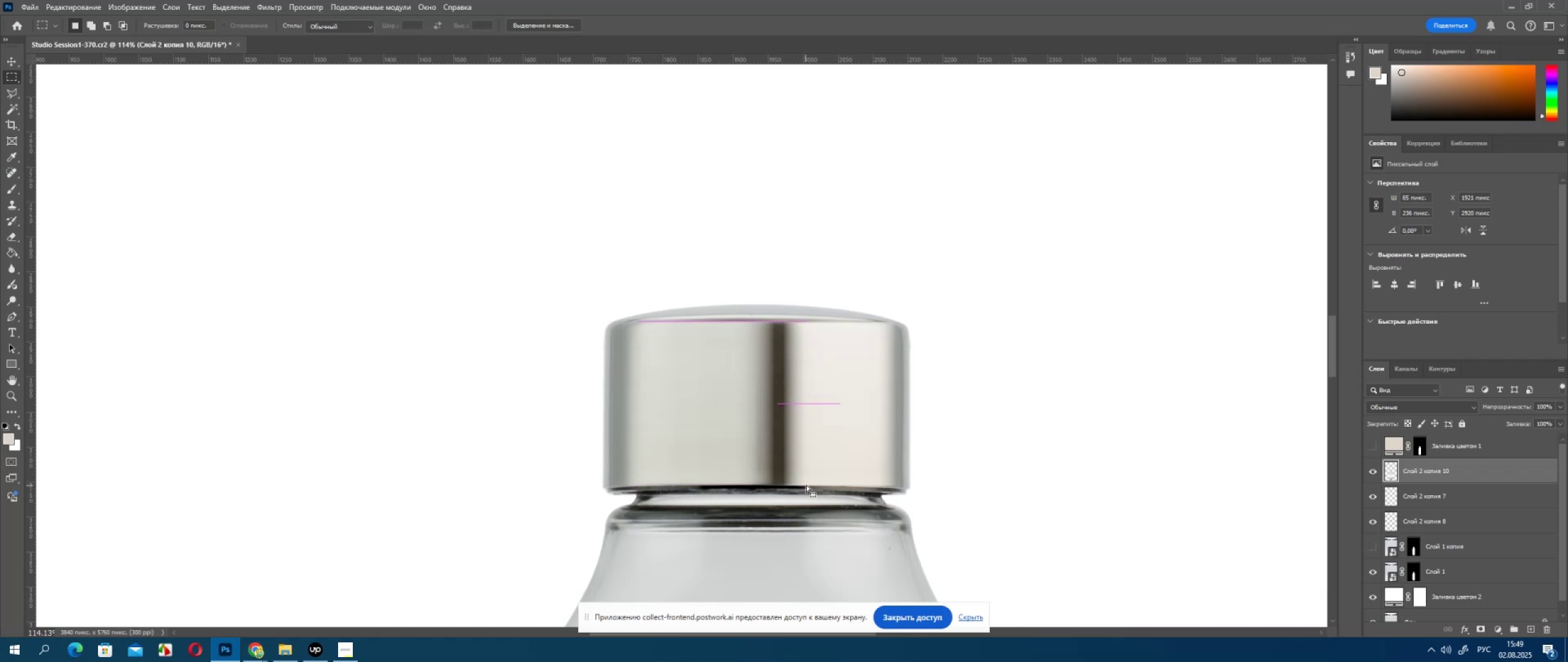 
key(Control+J)
 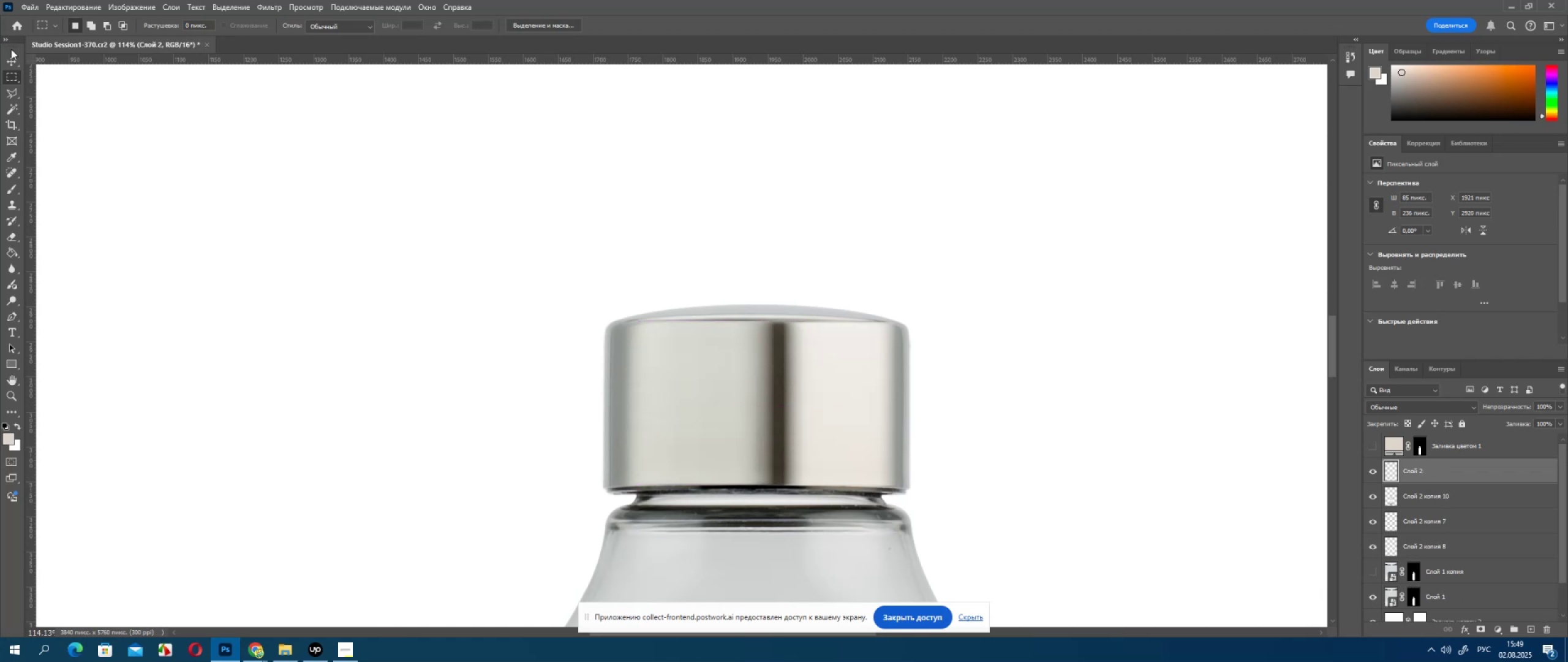 
left_click([12, 63])
 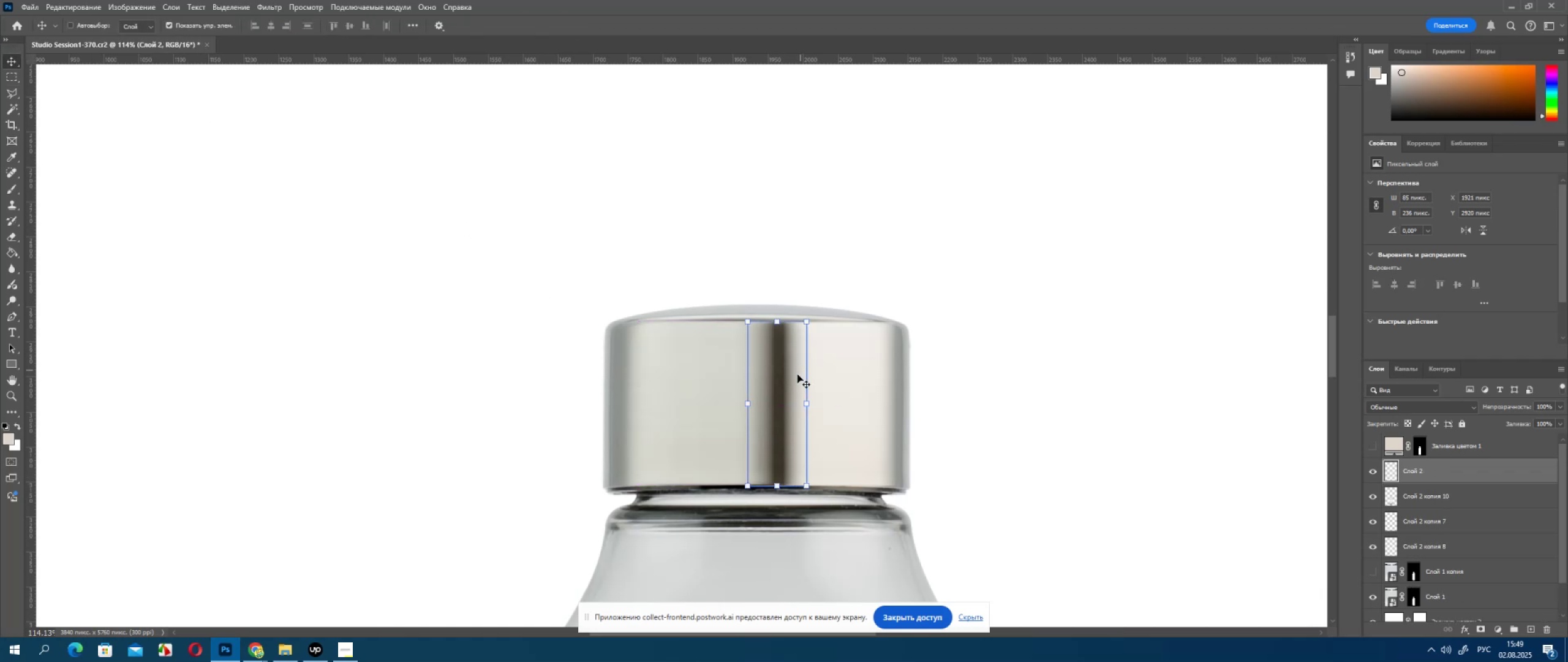 
left_click_drag(start_coordinate=[794, 376], to_coordinate=[692, 375])
 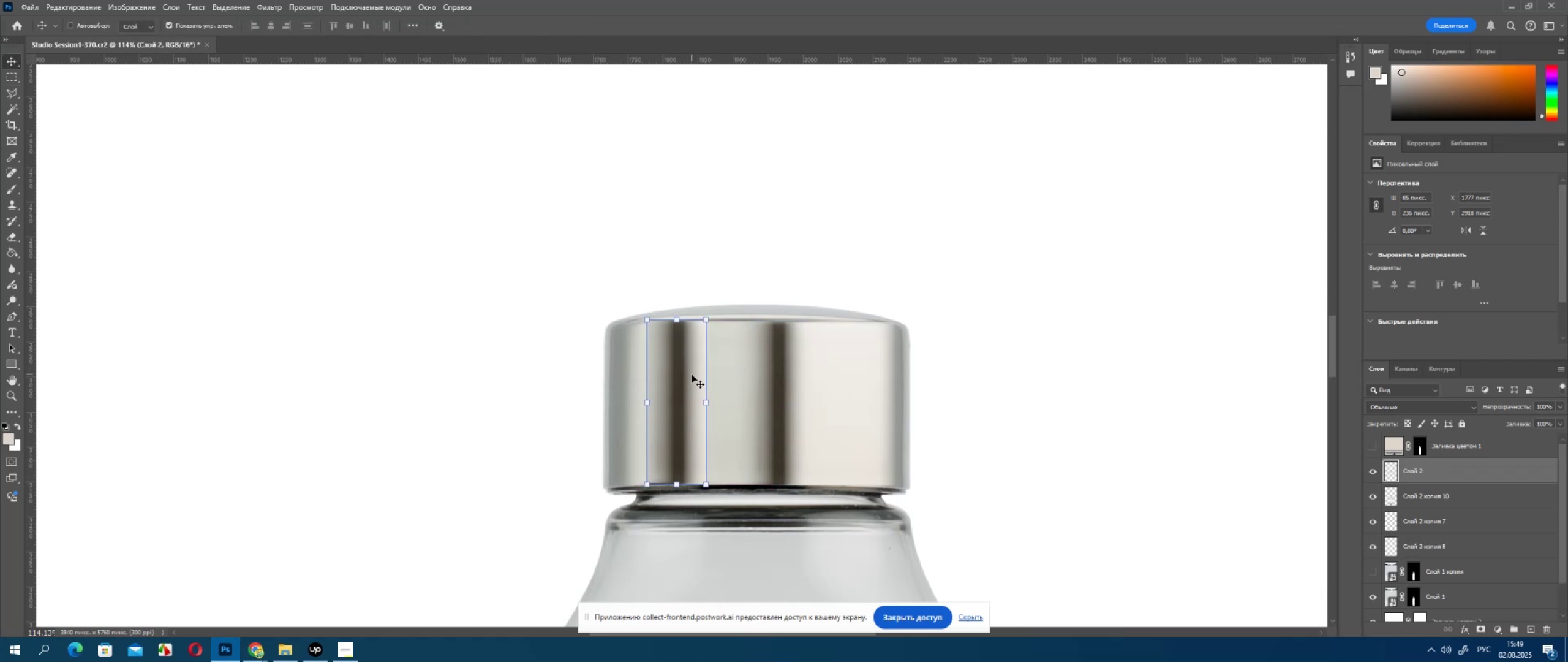 
key(Control+T)
 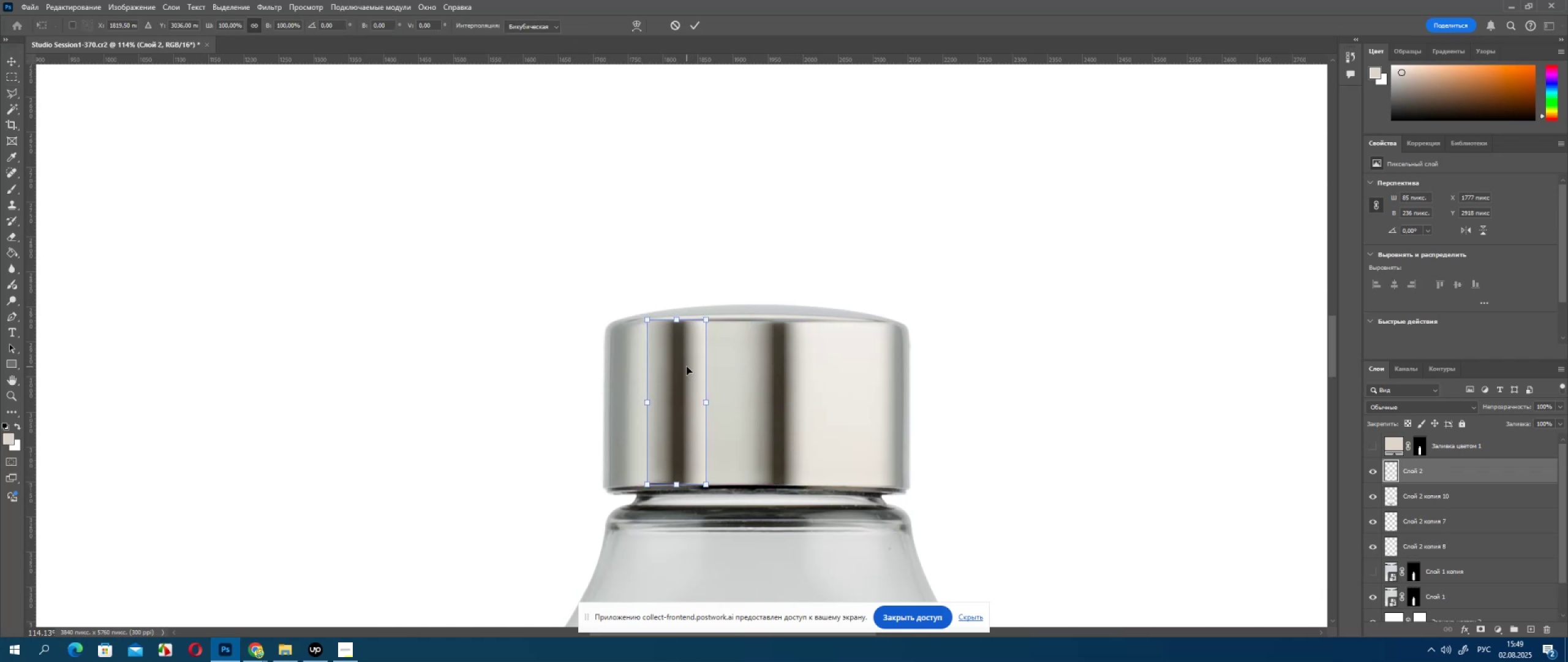 
right_click([687, 367])
 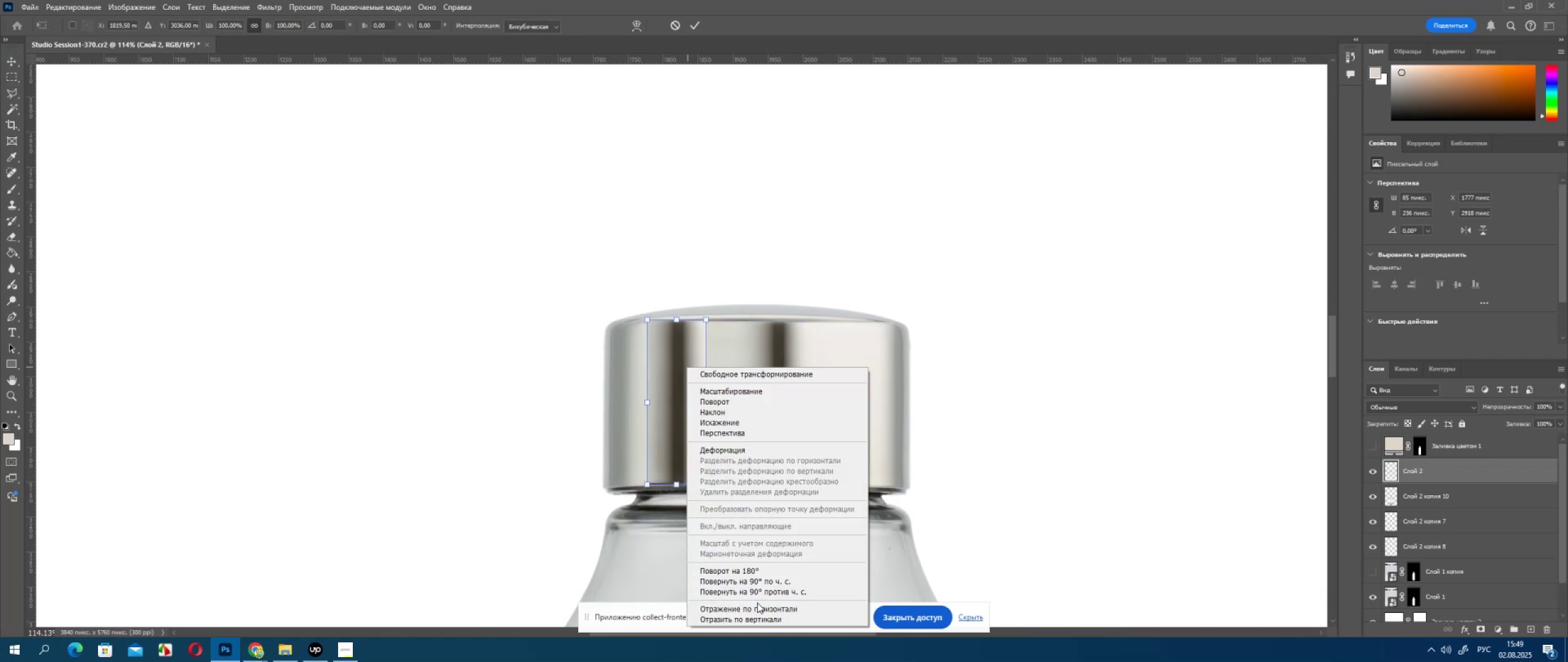 
double_click([758, 606])
 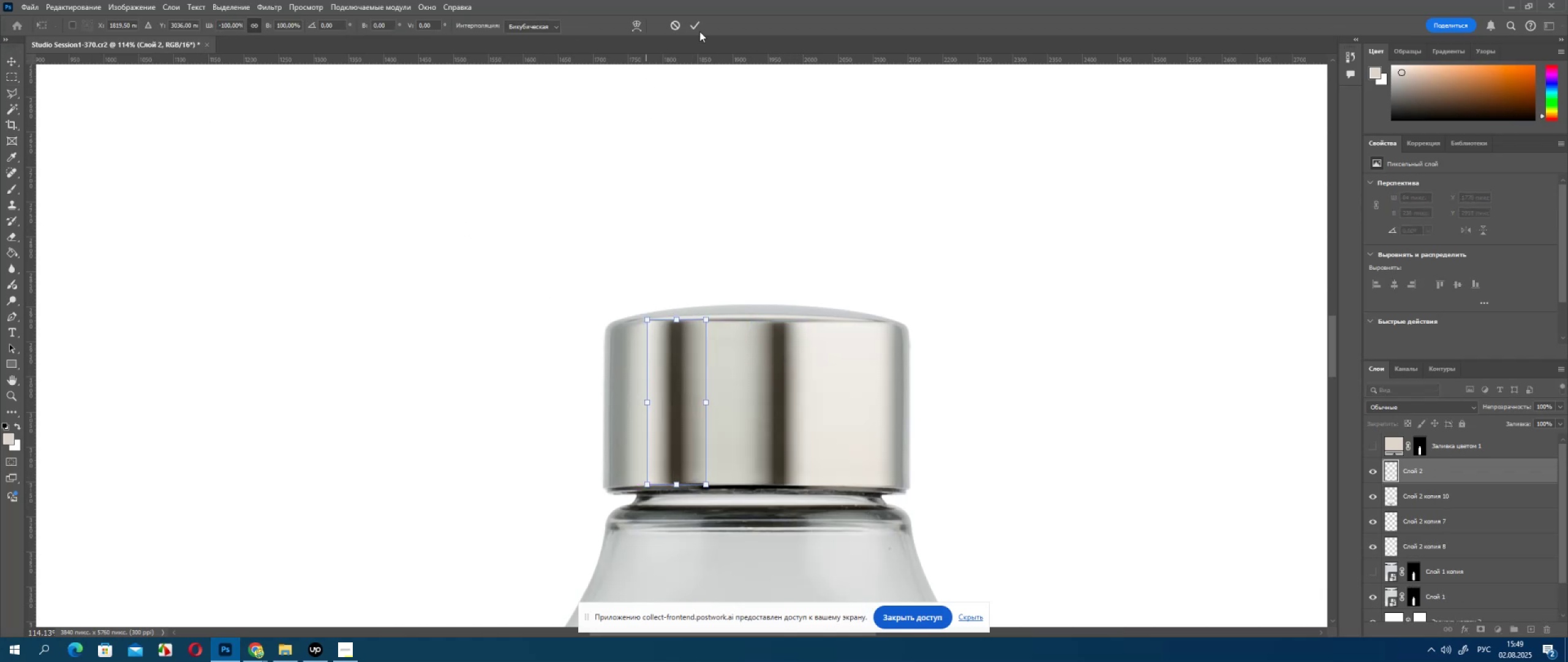 
left_click([696, 23])
 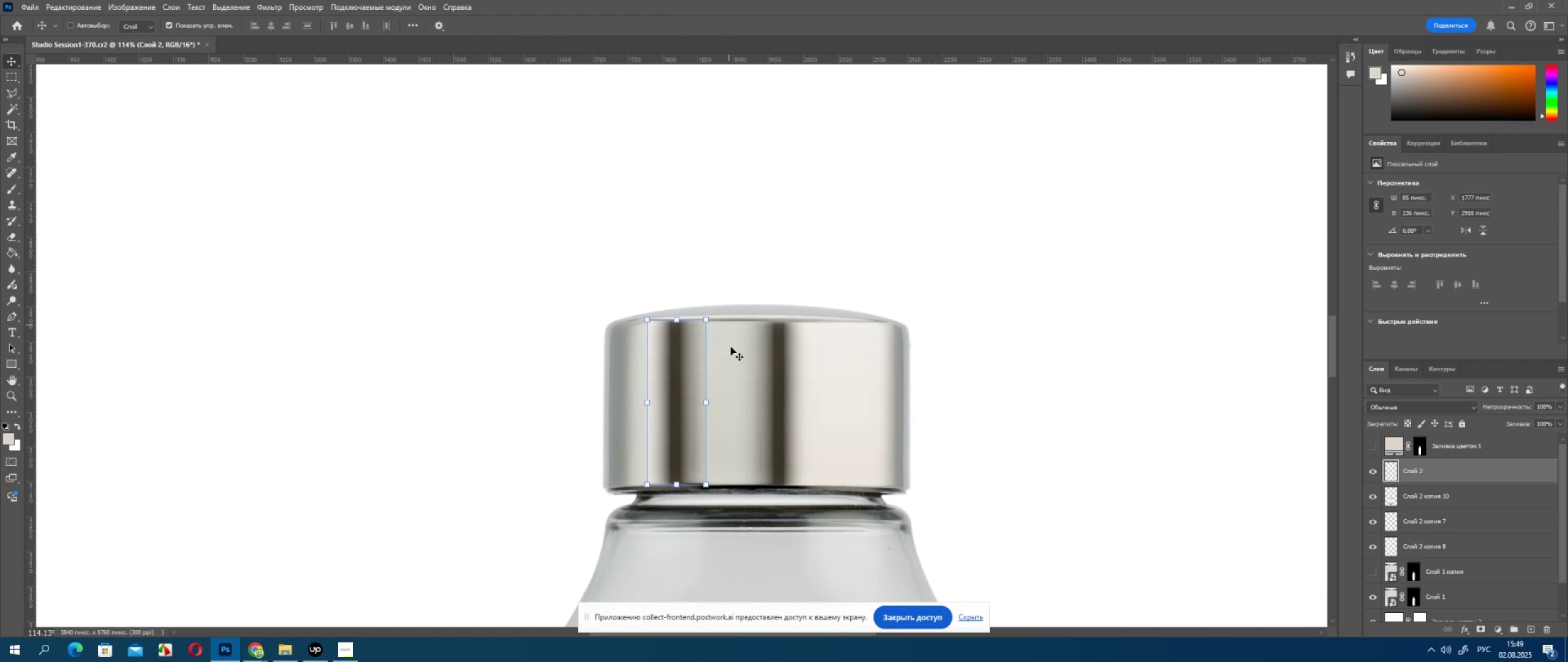 
key(Alt+AltLeft)
 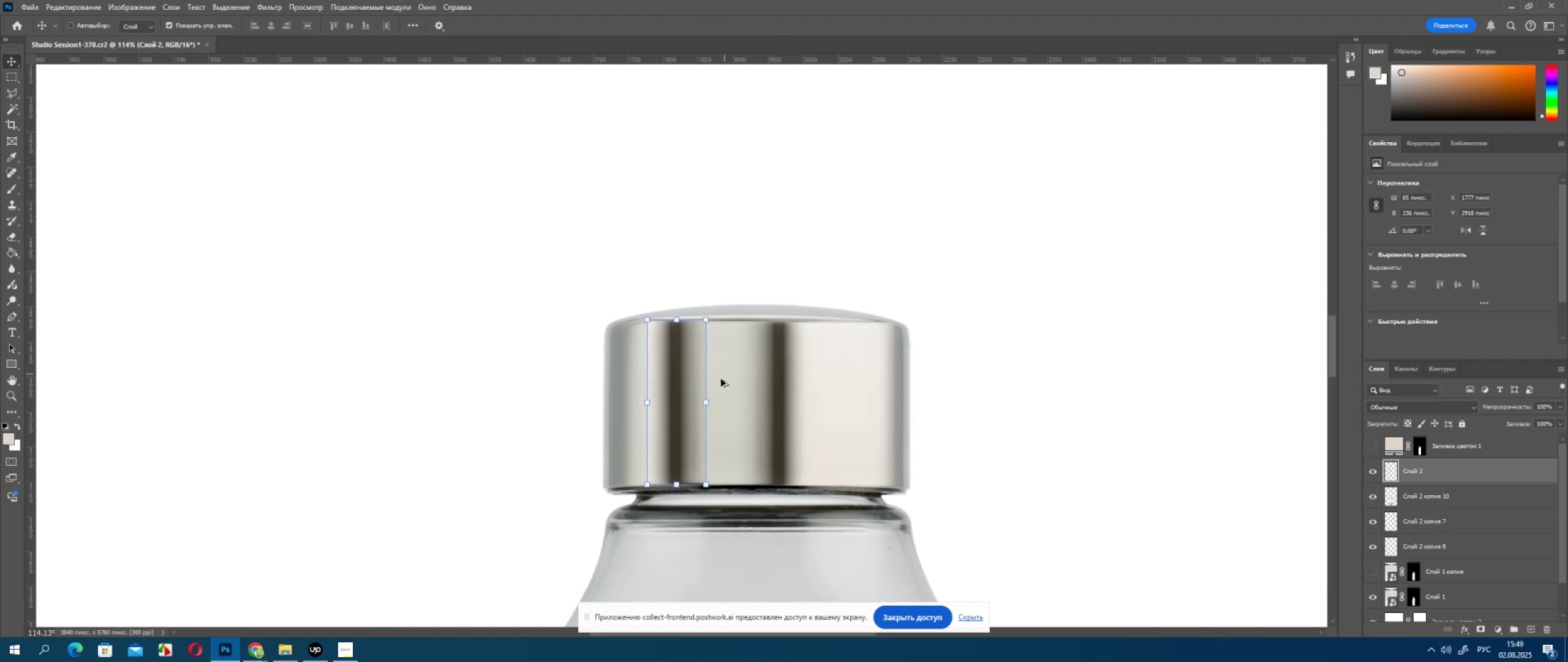 
scroll: coordinate [718, 384], scroll_direction: down, amount: 3.0
 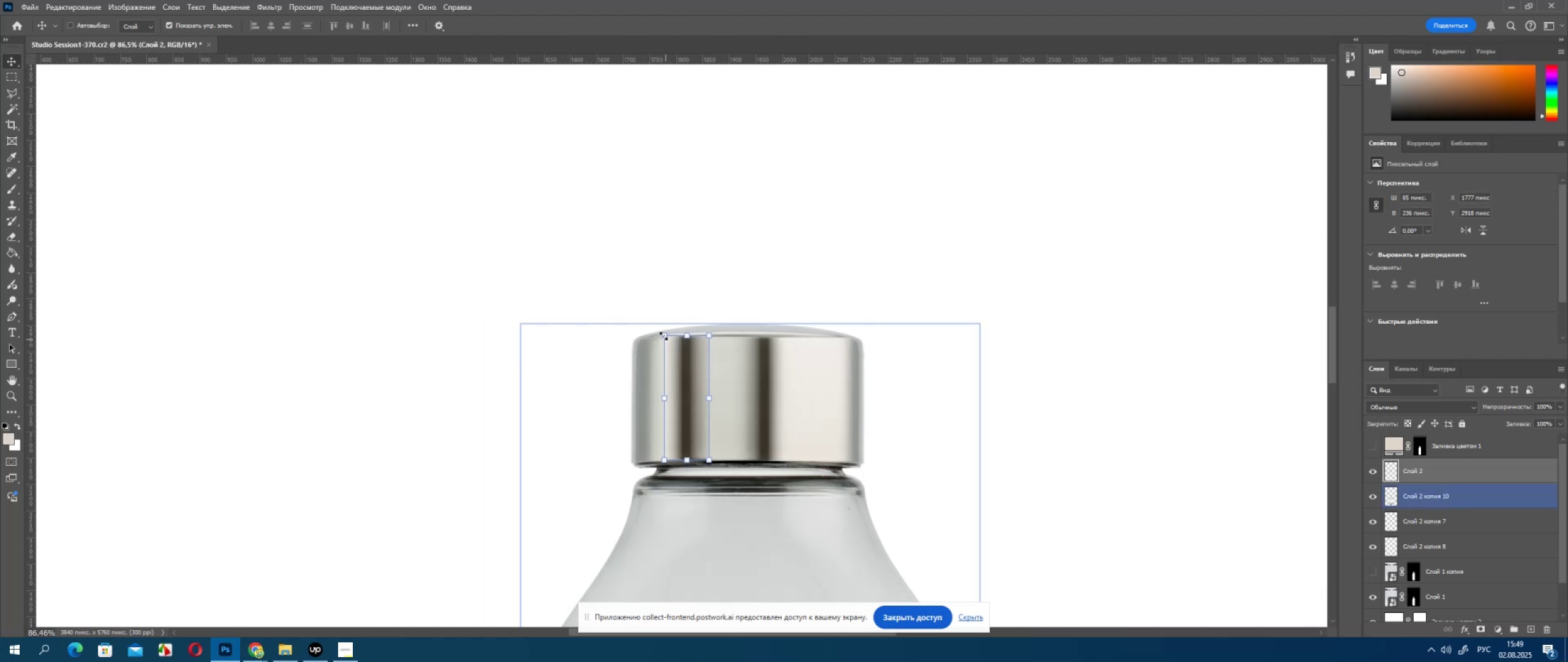 
hold_key(key=ControlLeft, duration=1.53)
left_click_drag(start_coordinate=[665, 336], to_coordinate=[670, 341])
 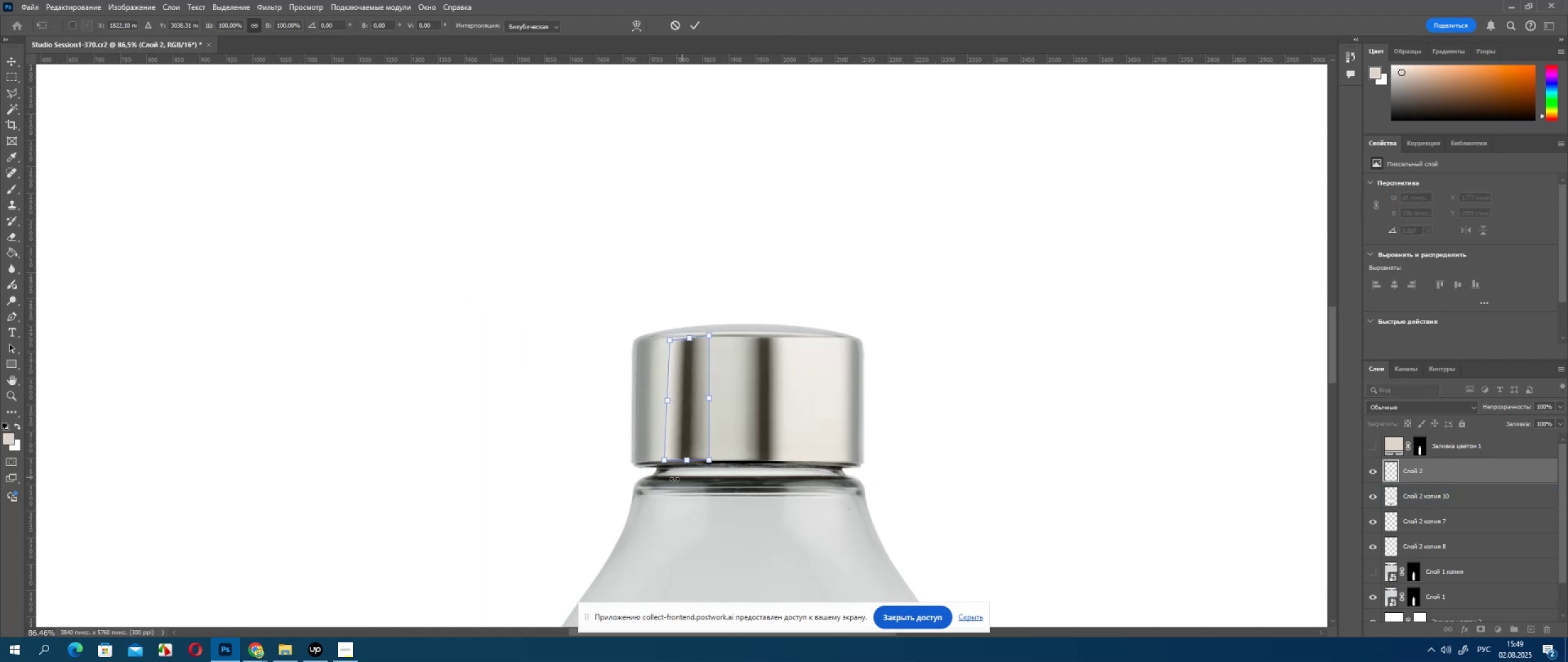 
key(Control+ControlLeft)
 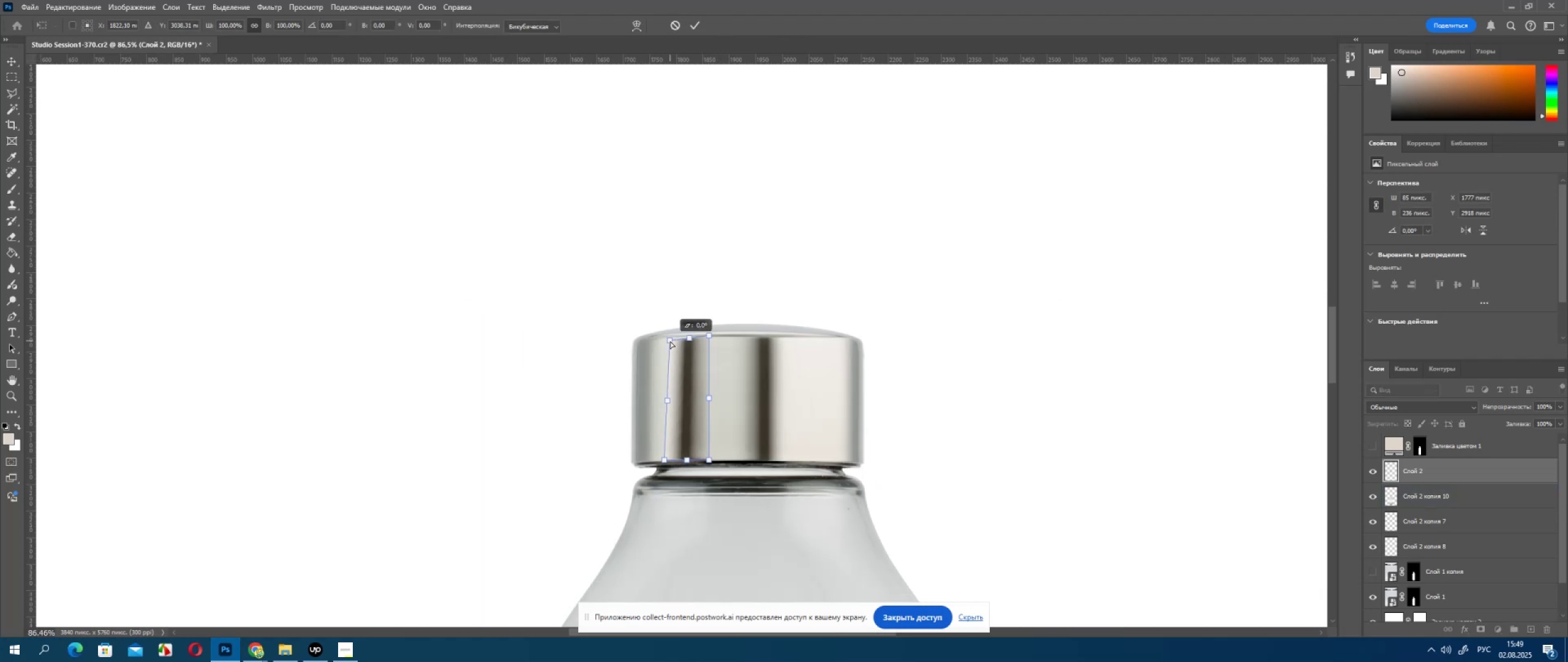 
key(Control+ControlLeft)
 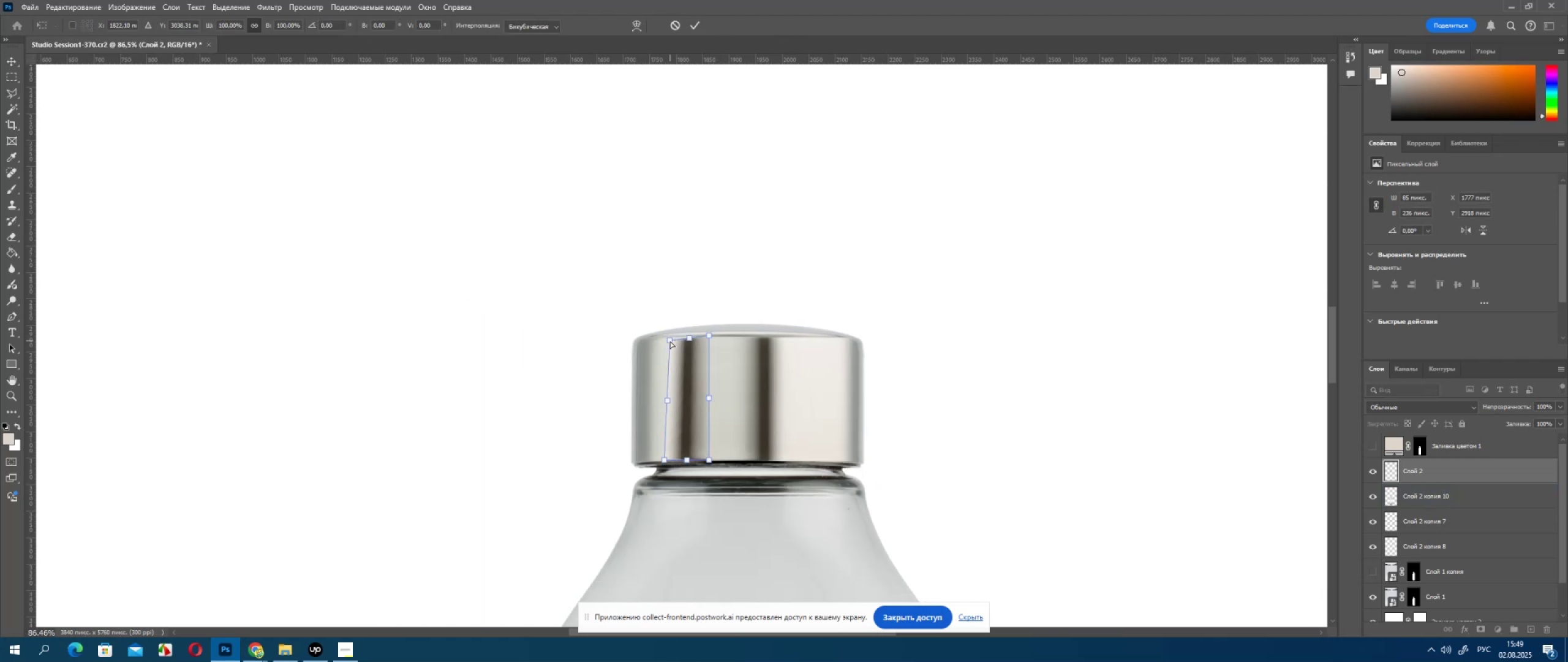 
key(Control+ControlLeft)
 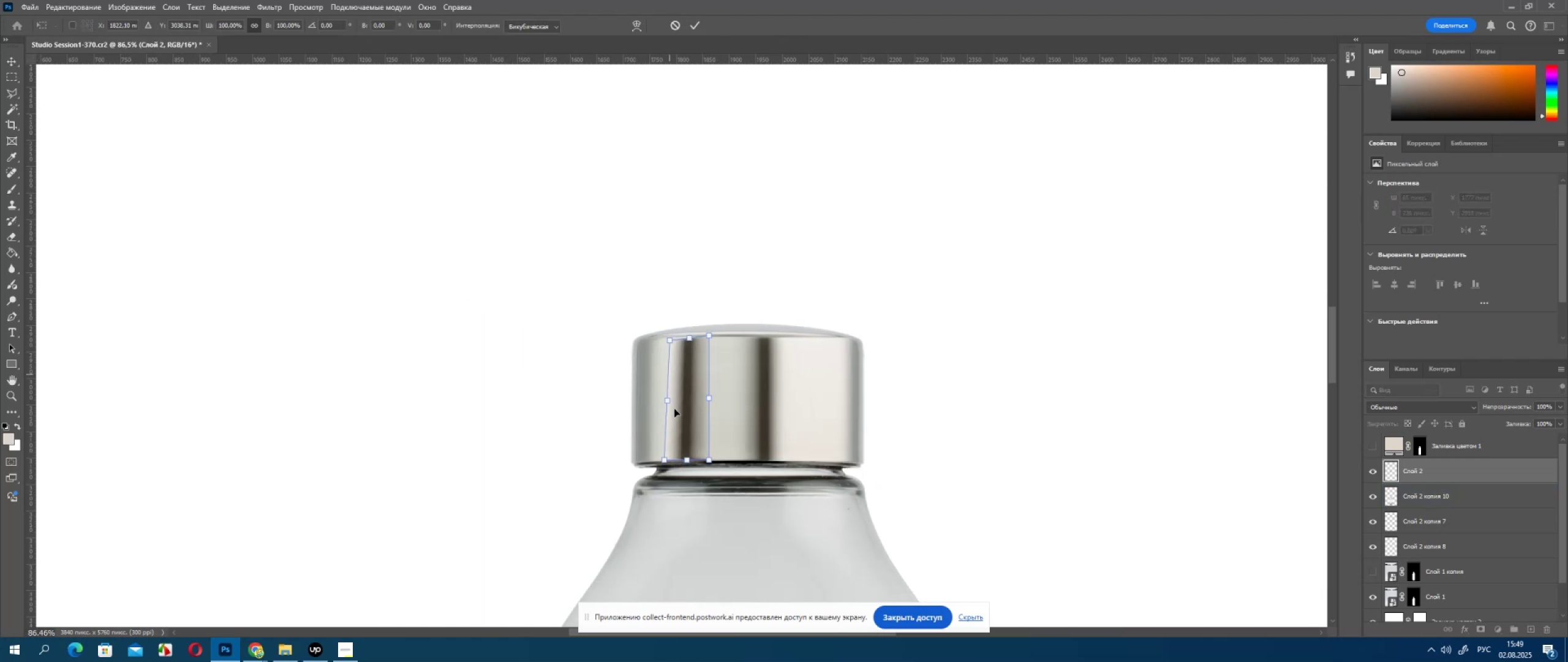 
hold_key(key=ControlLeft, duration=1.52)
left_click_drag(start_coordinate=[665, 460], to_coordinate=[669, 462])
 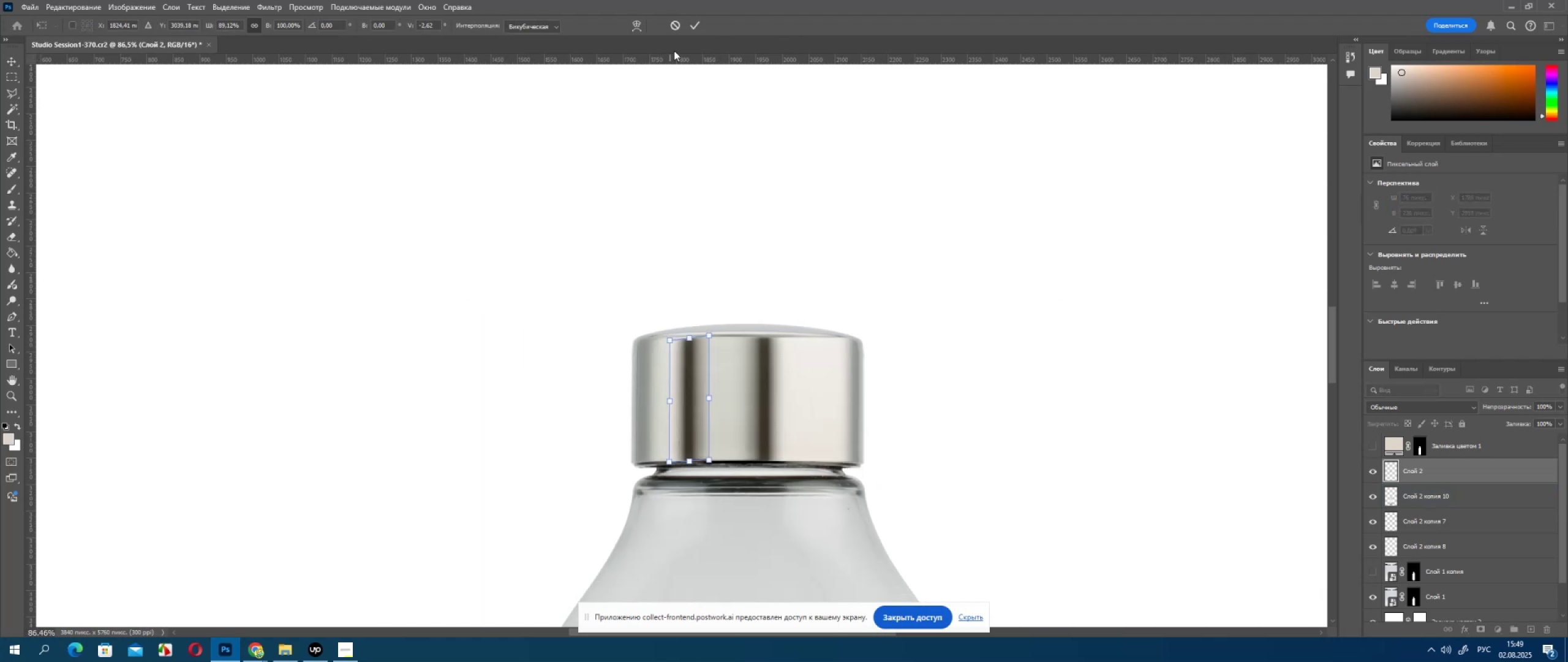 
hold_key(key=ControlLeft, duration=1.52)
 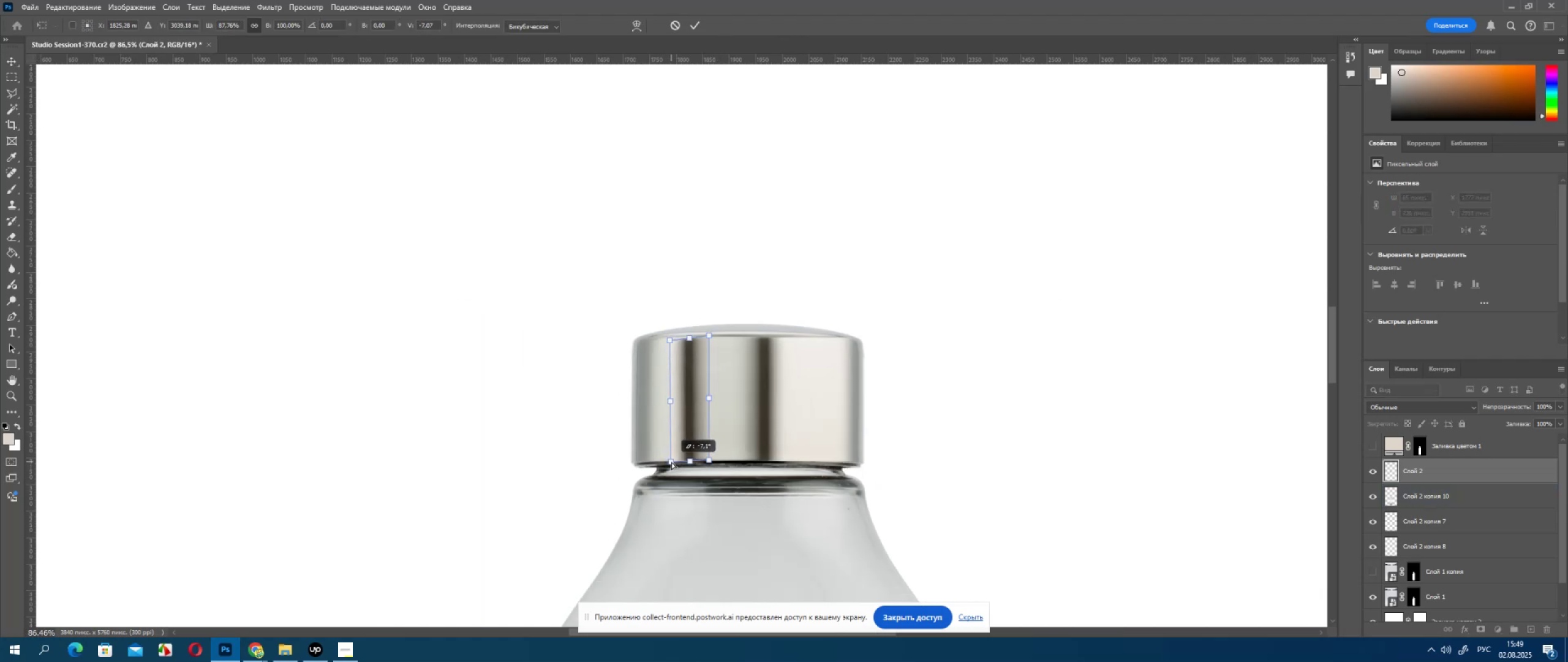 
hold_key(key=ControlLeft, duration=1.52)
 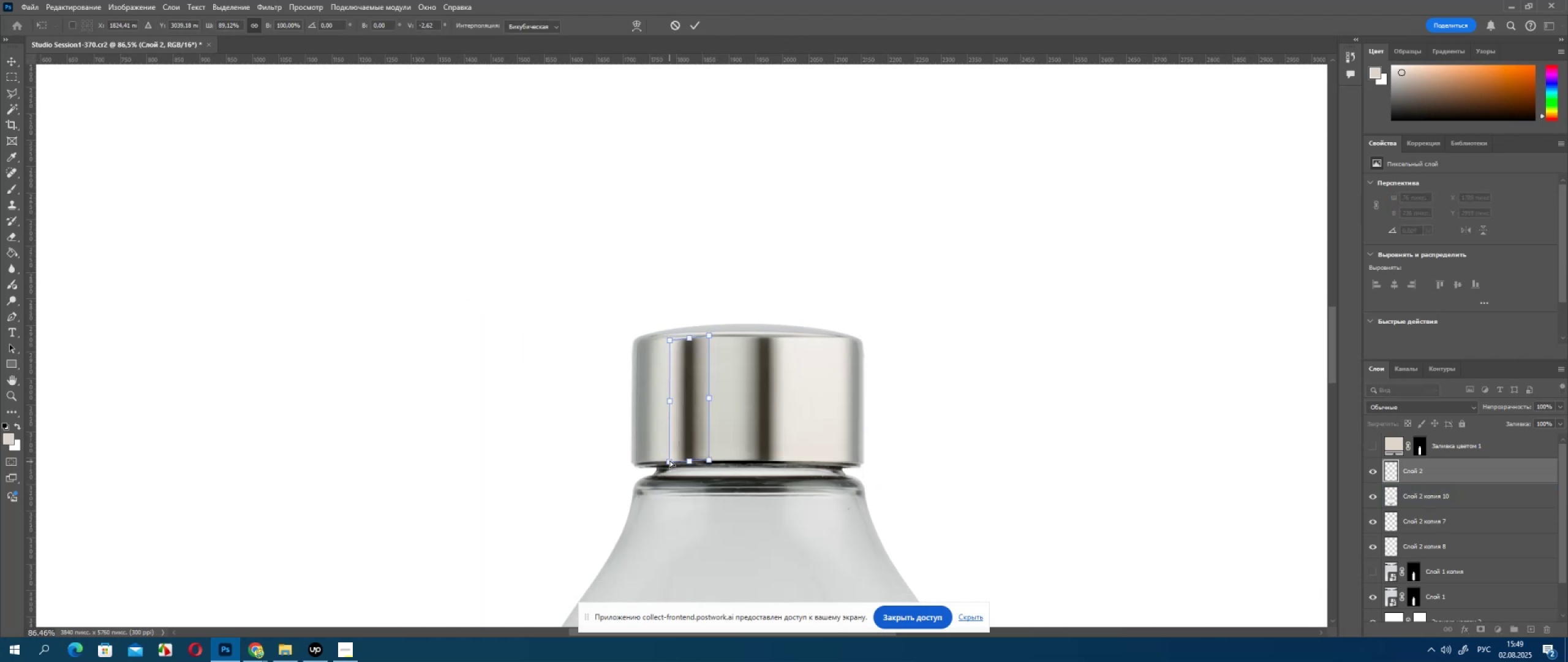 
key(Control+ControlLeft)
 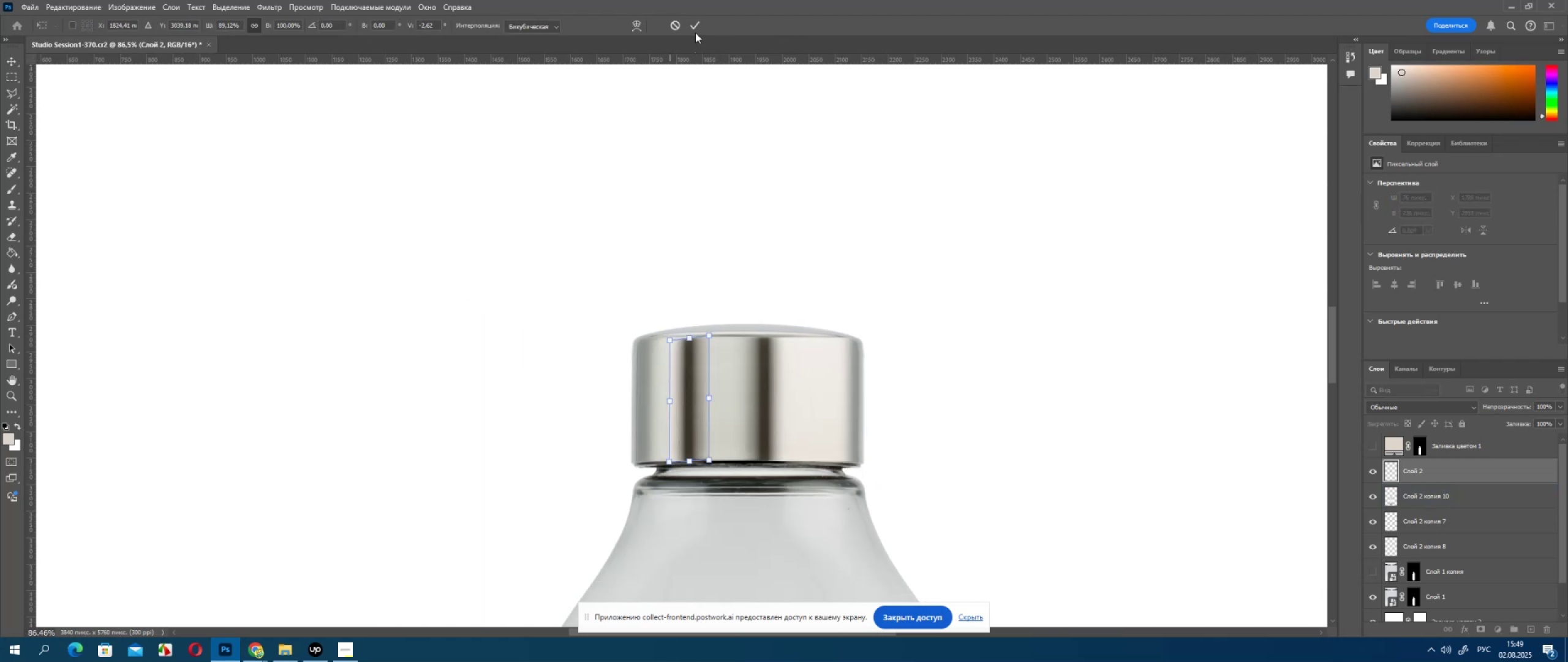 
left_click([696, 20])
 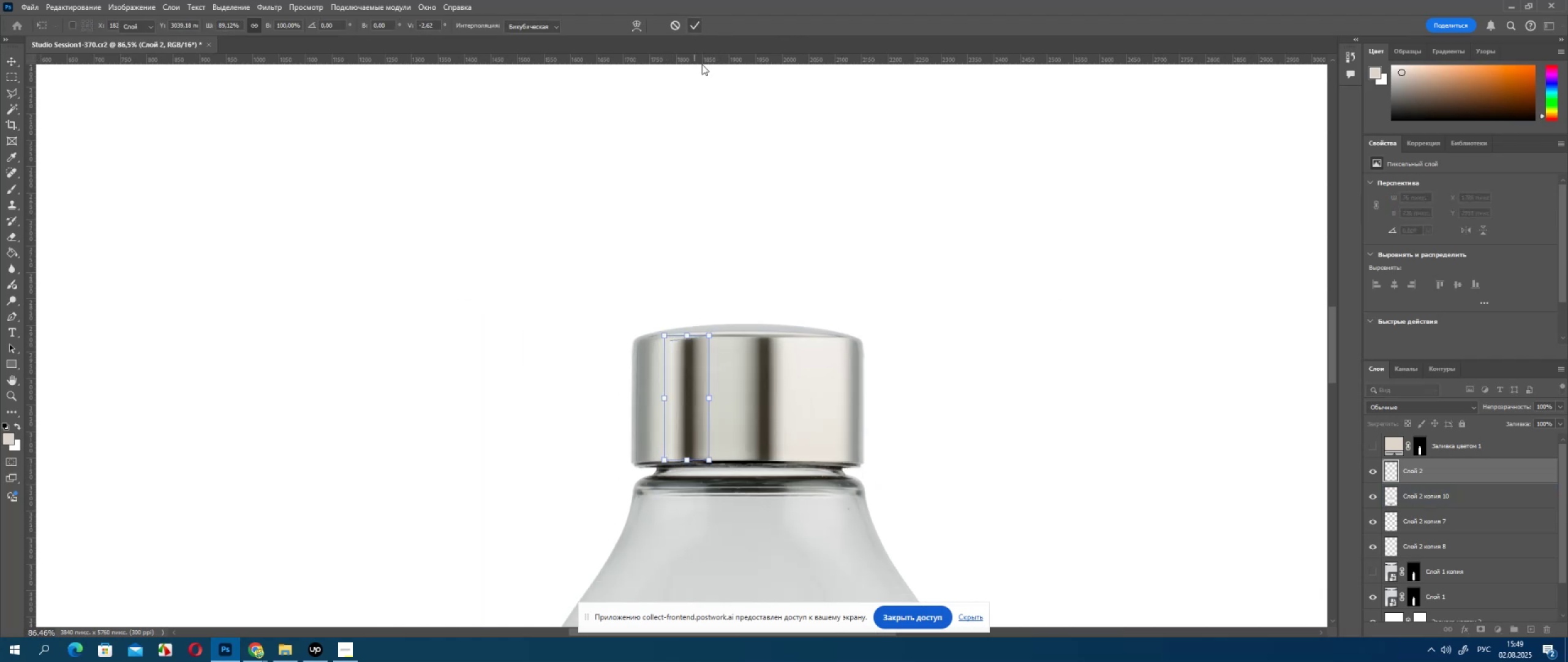 
hold_key(key=AltLeft, duration=0.45)
scroll: coordinate [744, 170], scroll_direction: down, amount: 10.0
 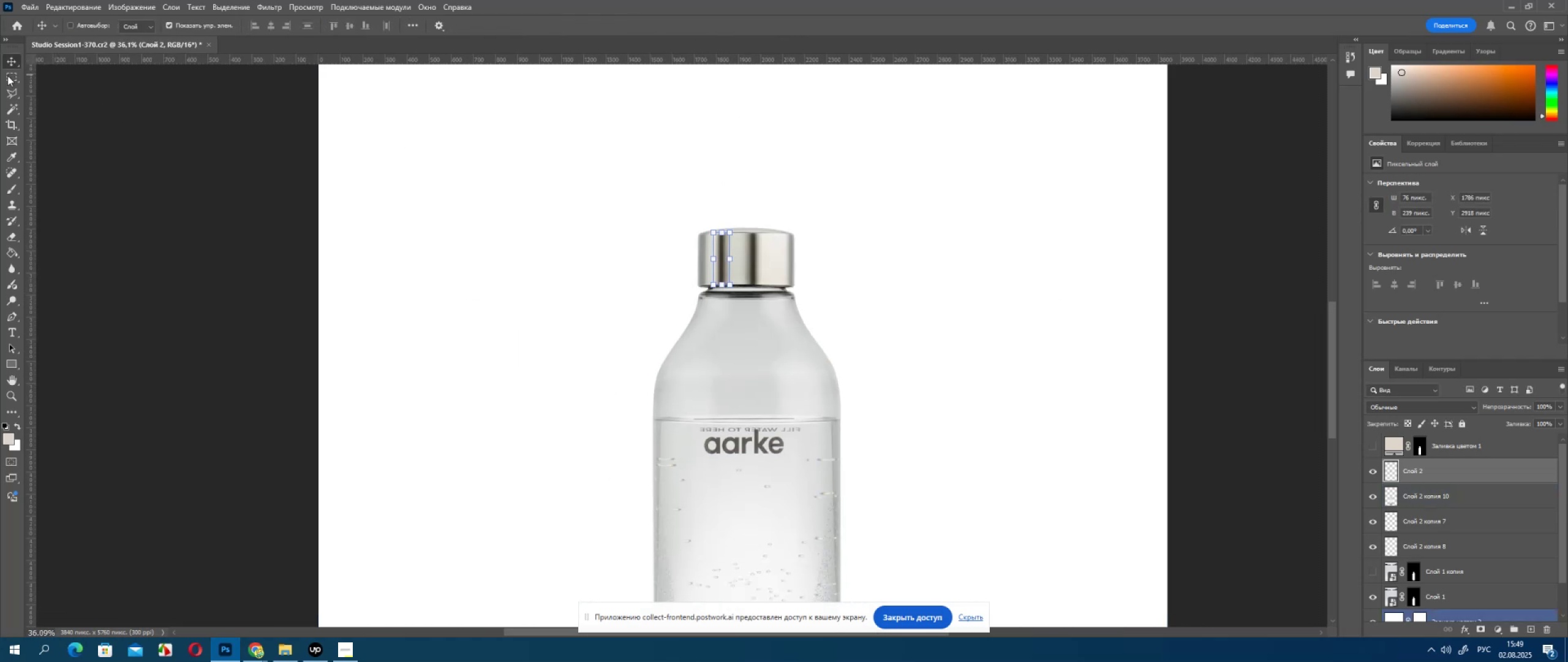 
hold_key(key=AltLeft, duration=0.54)
scroll: coordinate [371, 222], scroll_direction: down, amount: 7.0
 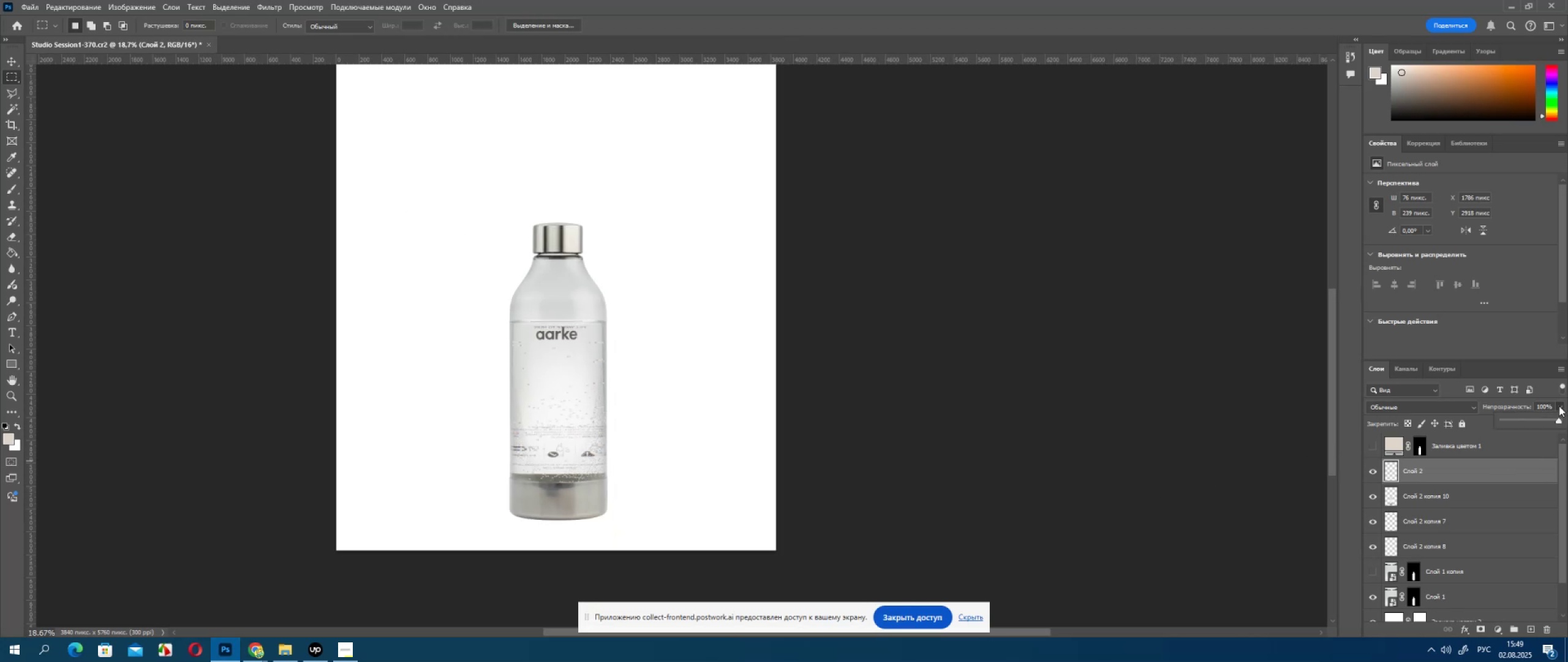 
double_click([1532, 420])
 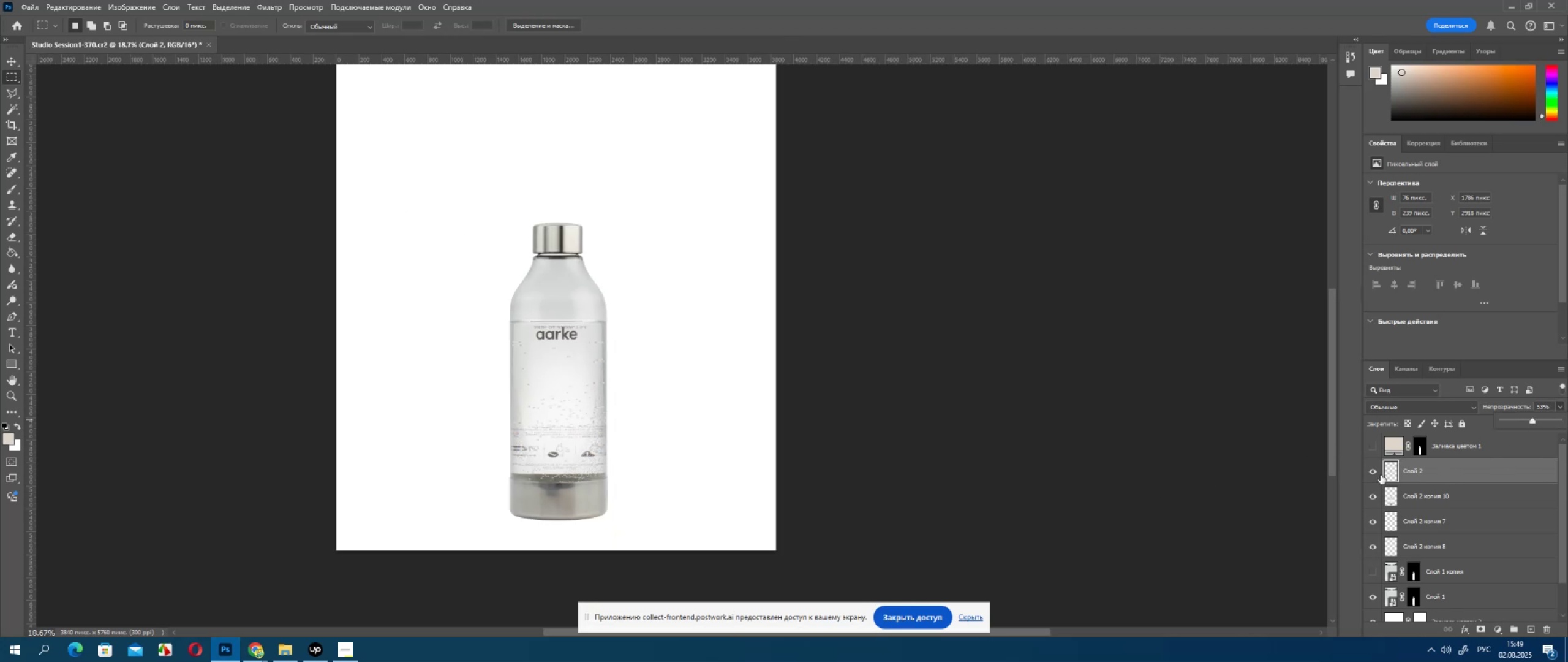 
double_click([1372, 476])
 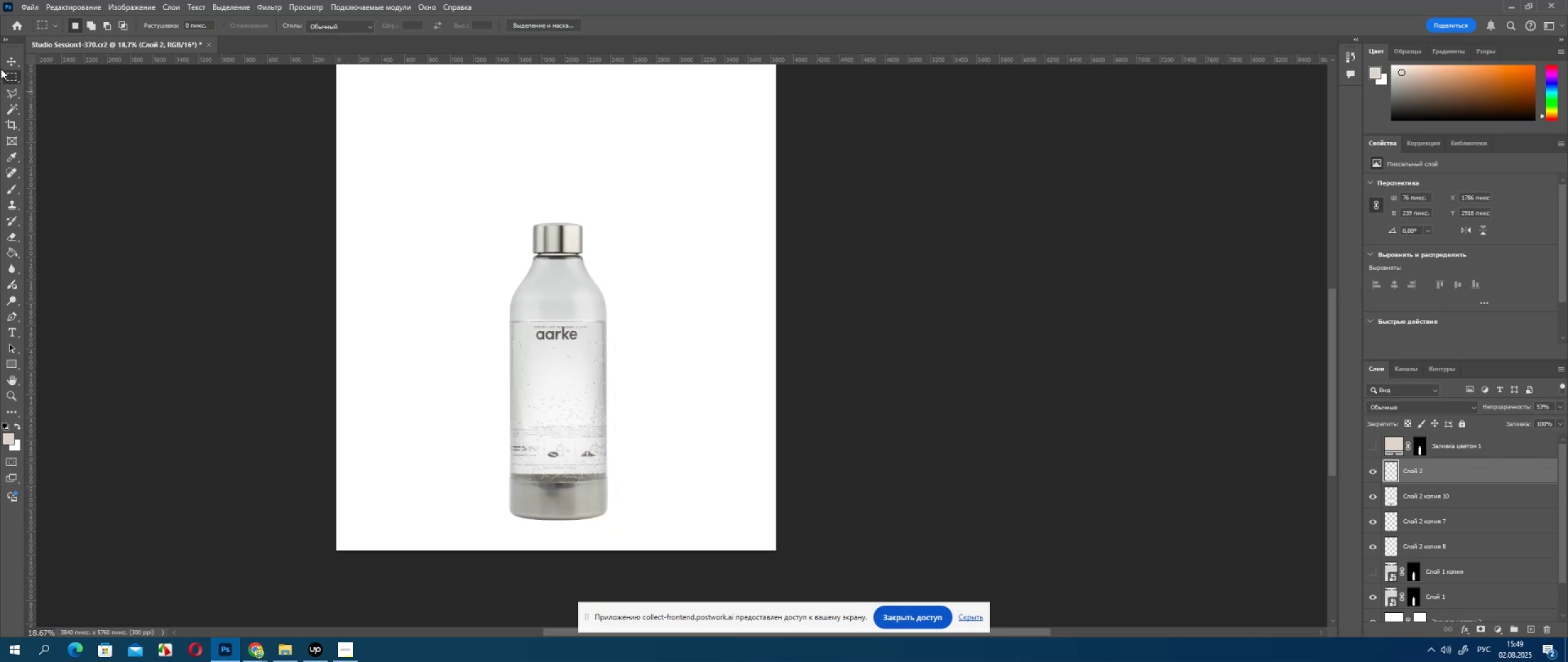 
left_click([10, 63])
 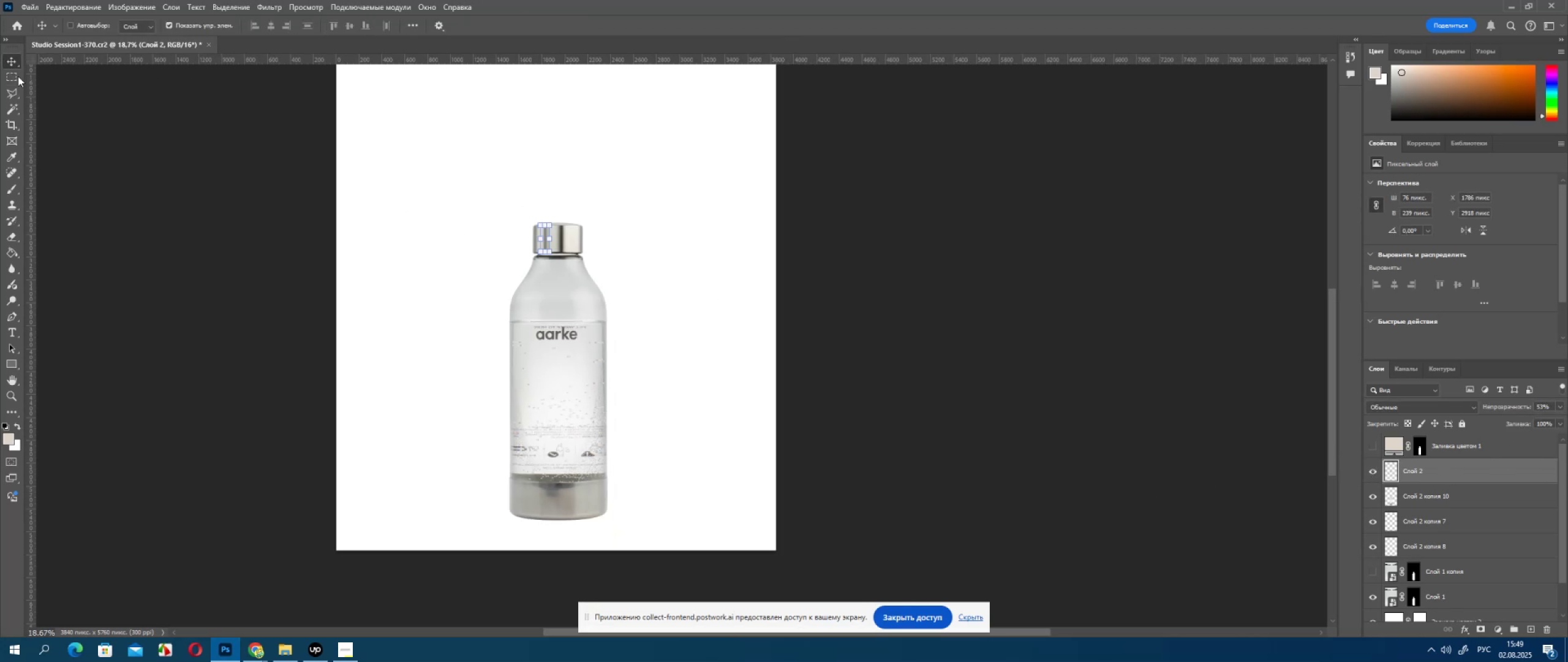 
hold_key(key=ArrowRight, duration=1.17)
 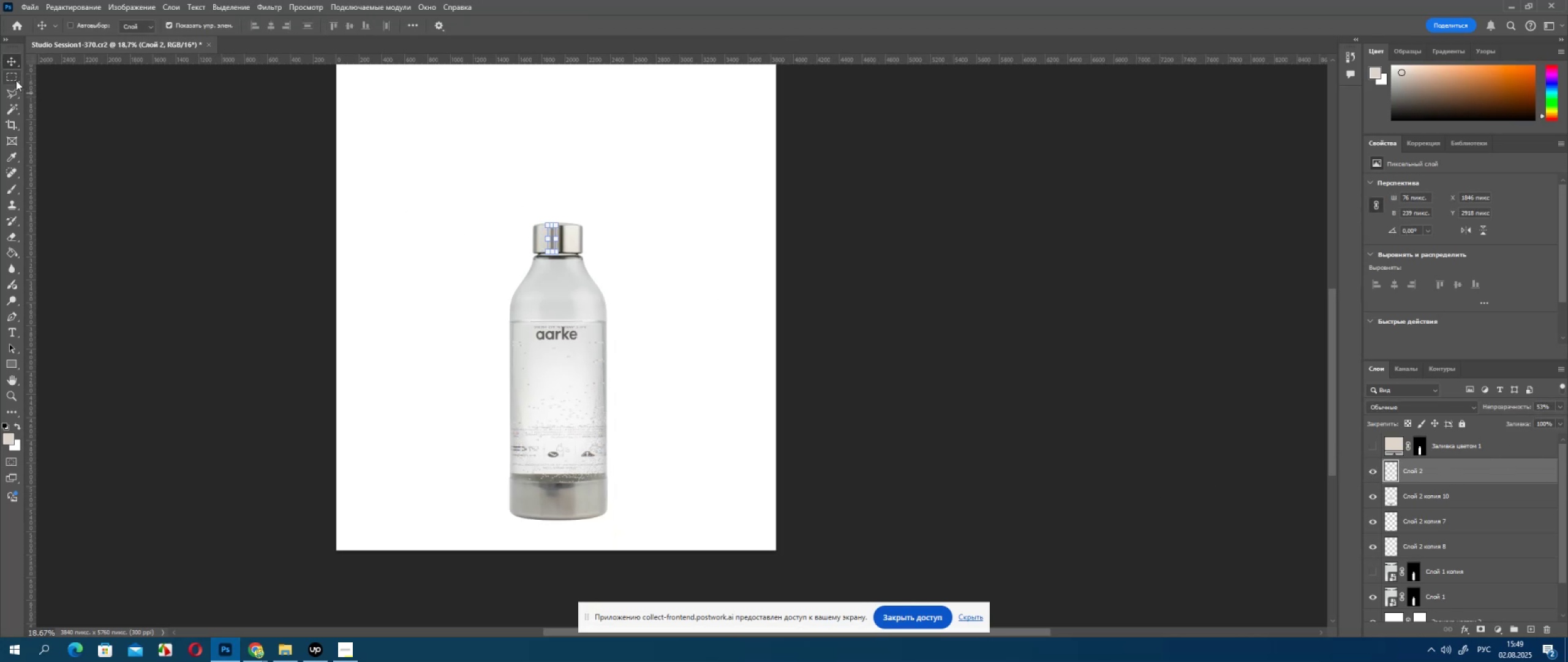 
left_click([16, 80])
 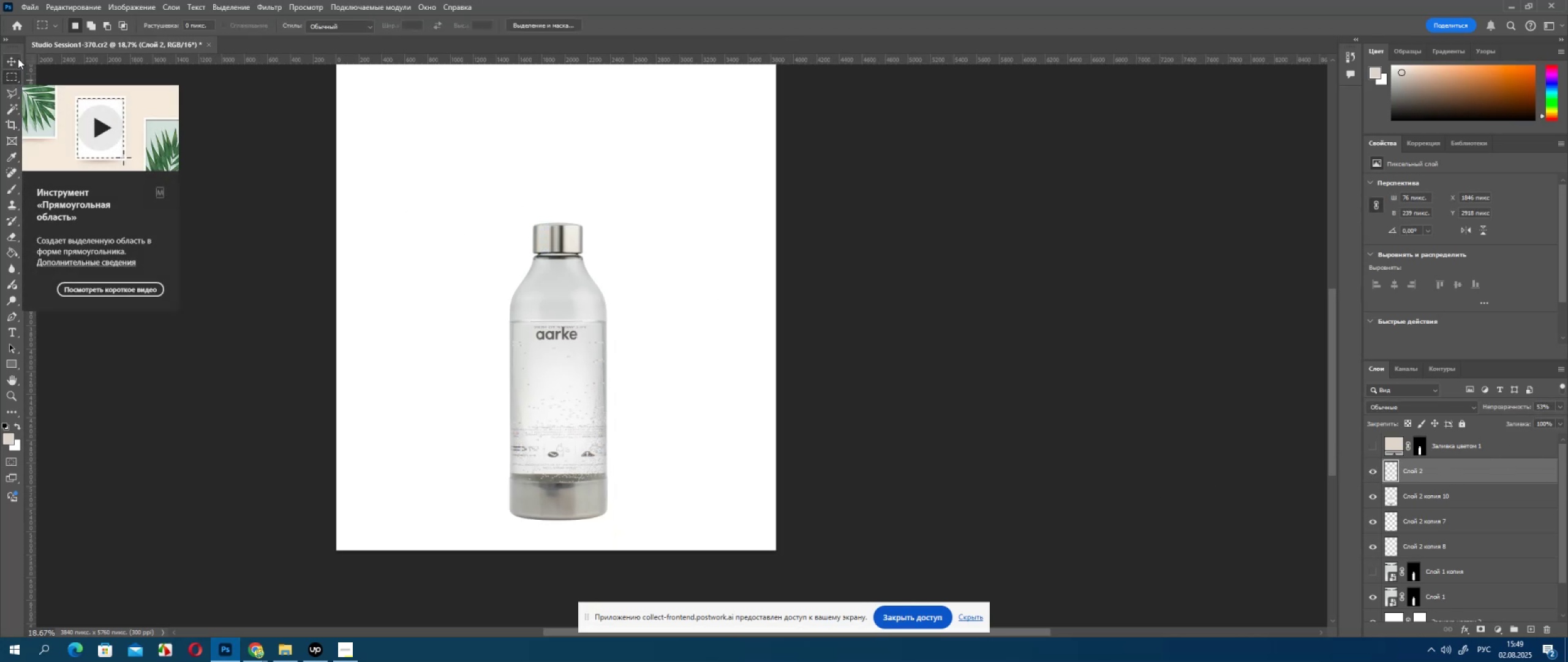 
left_click([18, 58])
 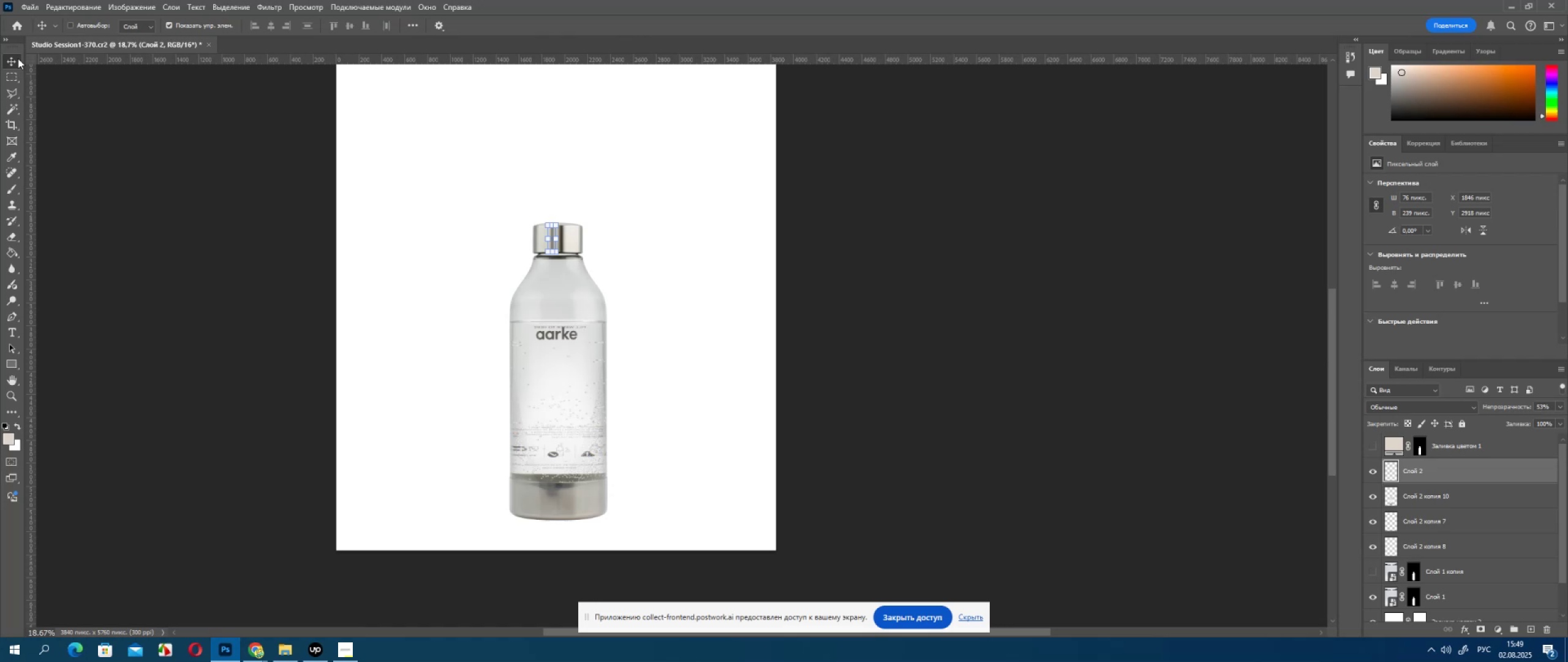 
hold_key(key=ArrowLeft, duration=0.93)
 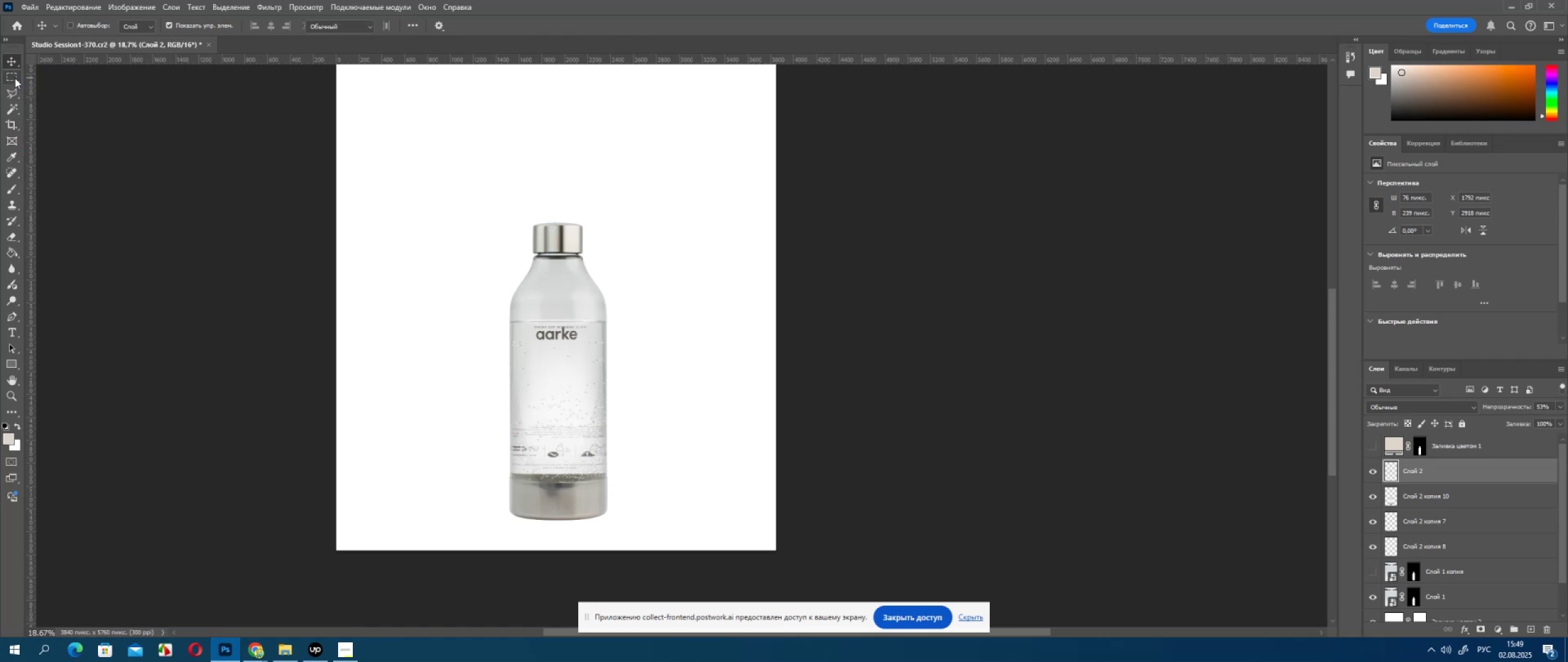 
left_click([15, 78])
 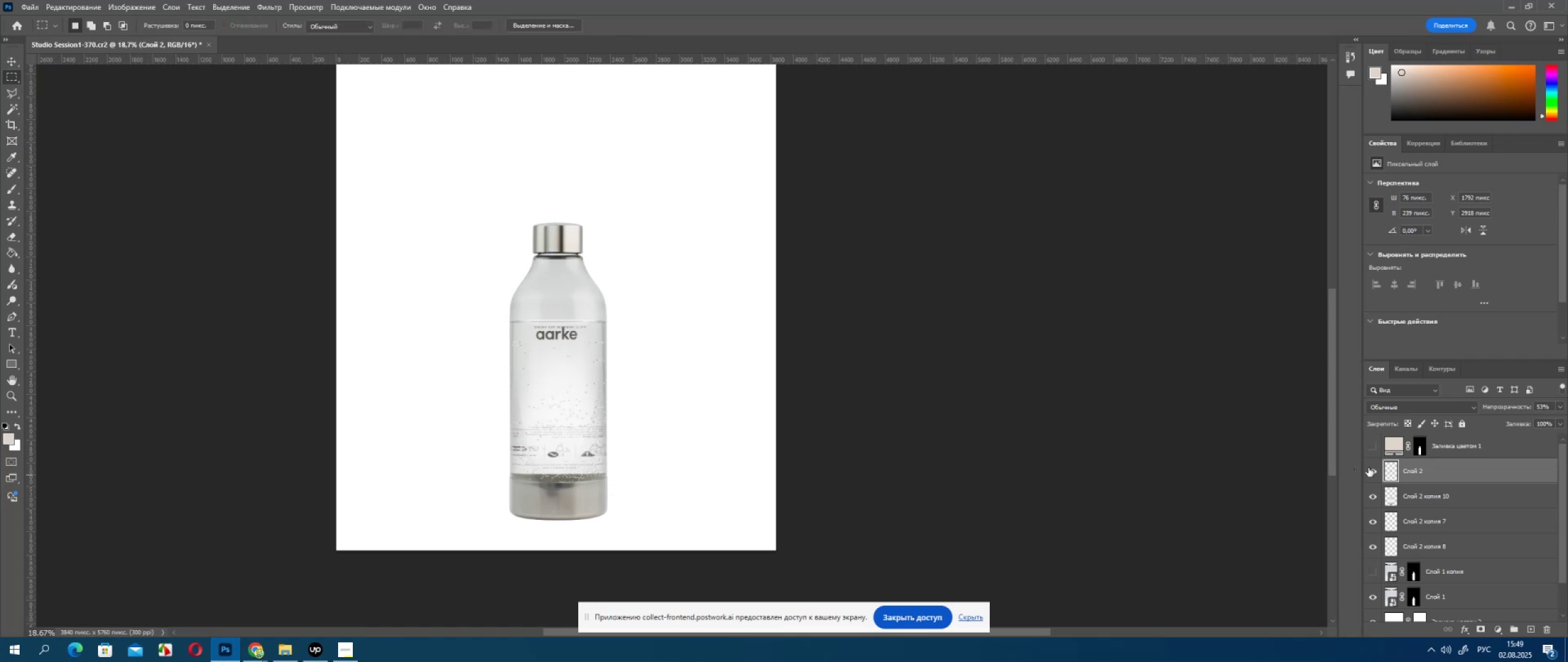 
left_click([1367, 471])
 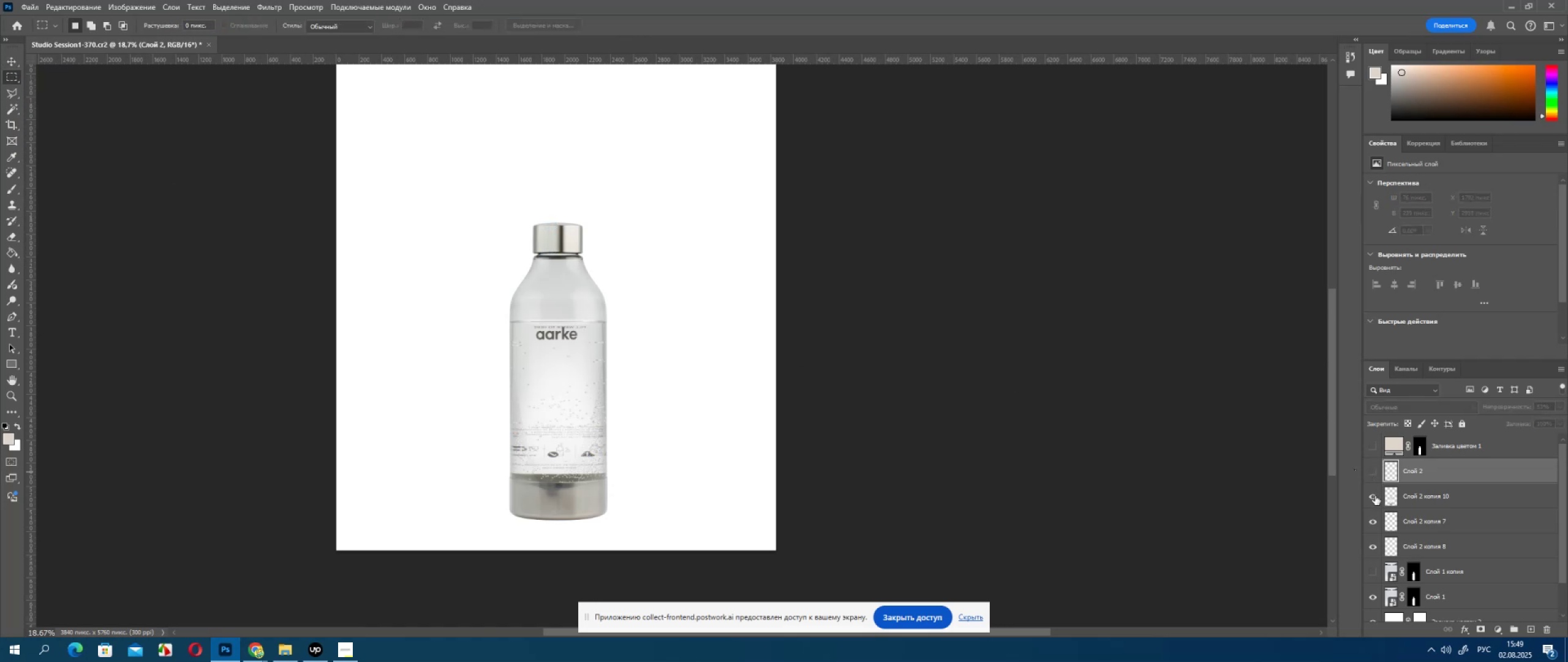 
left_click([1375, 496])
 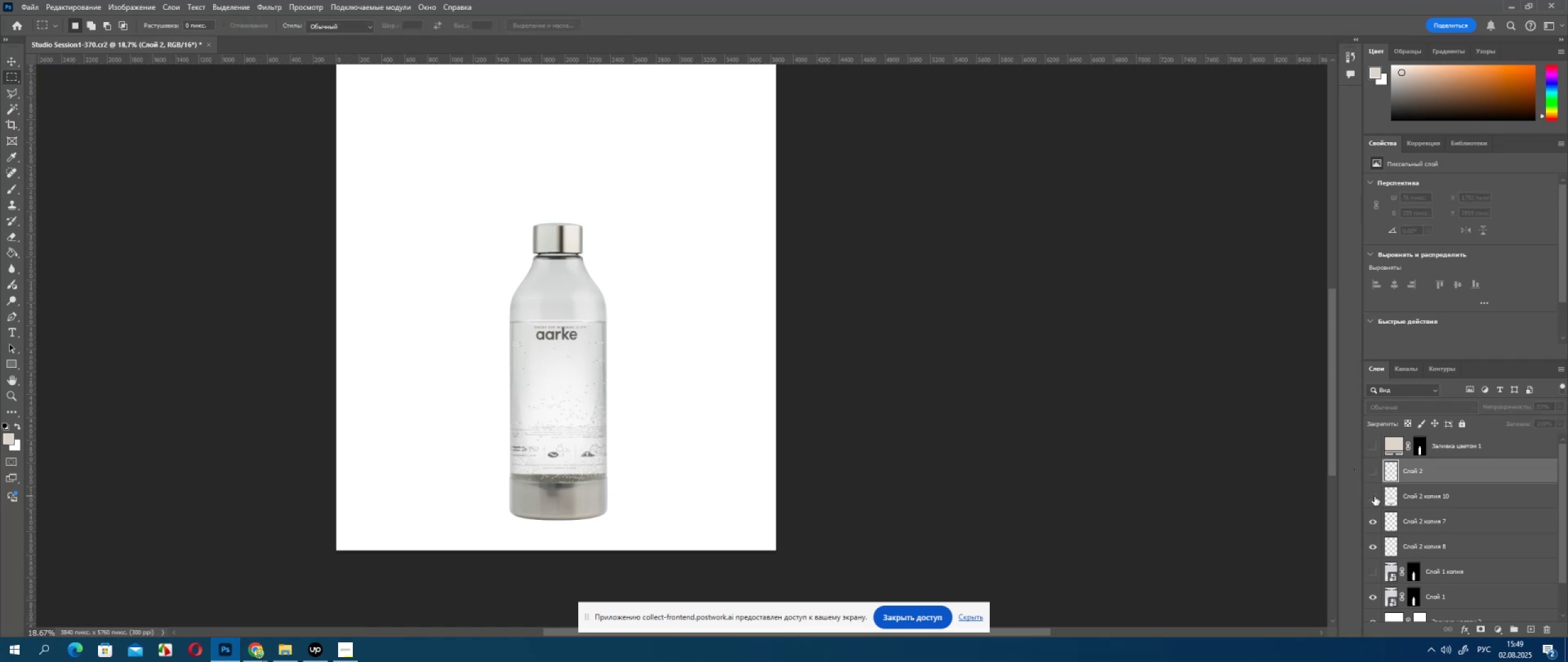 
left_click([1374, 496])
 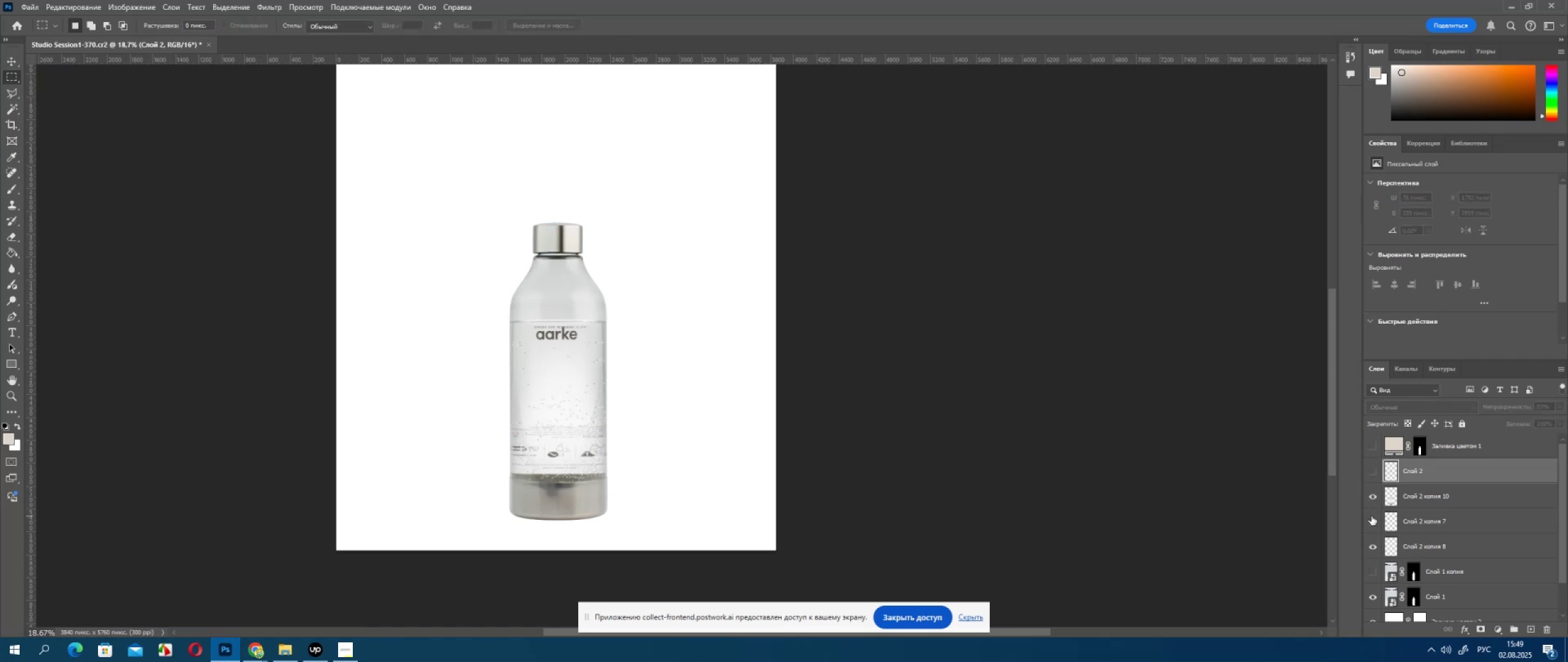 
left_click([1372, 519])
 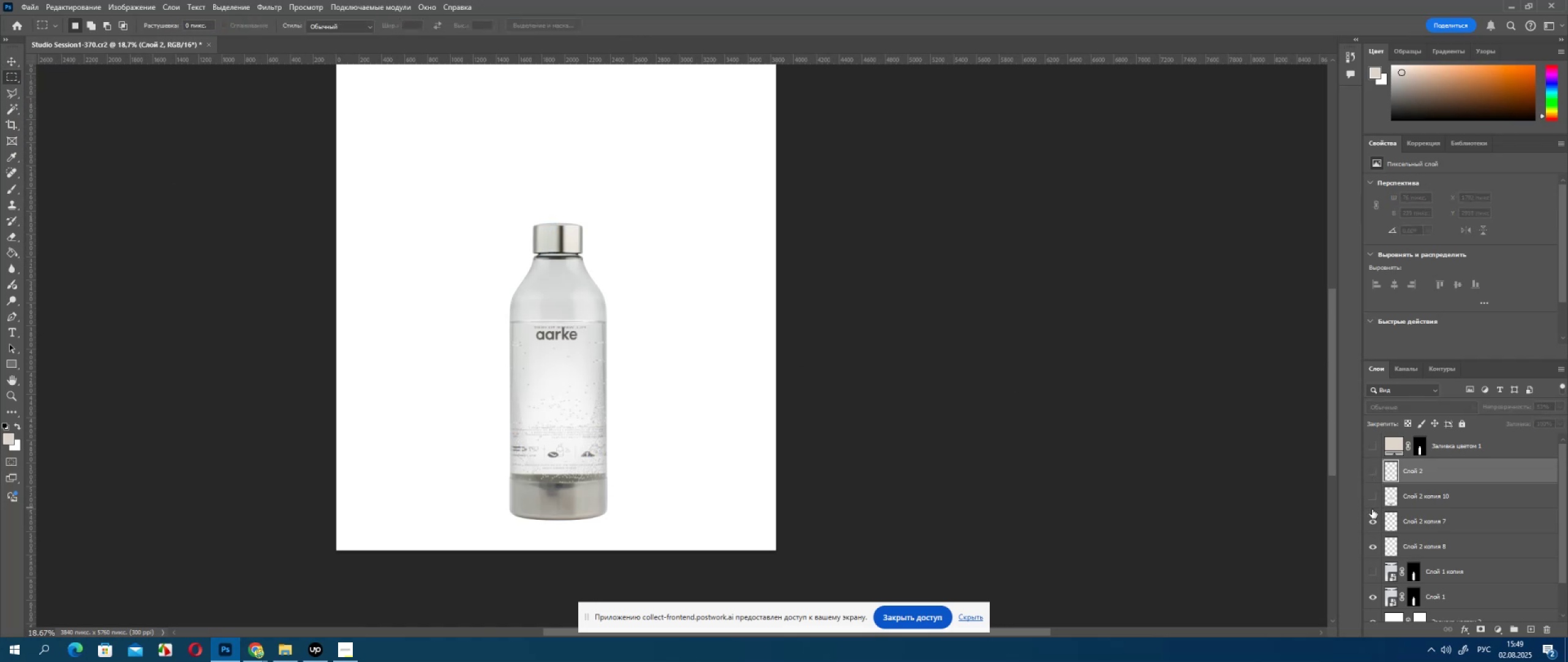 
double_click([1374, 521])
 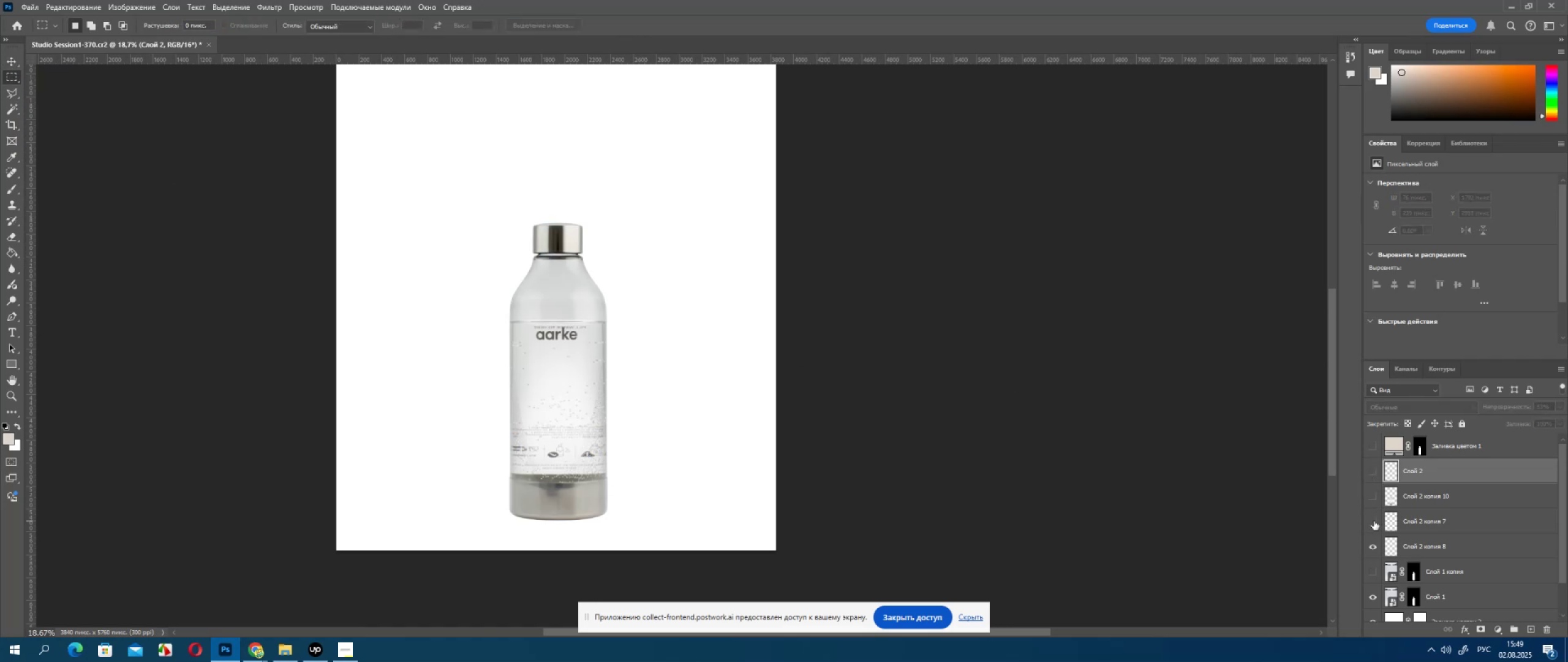 
left_click([1374, 521])
 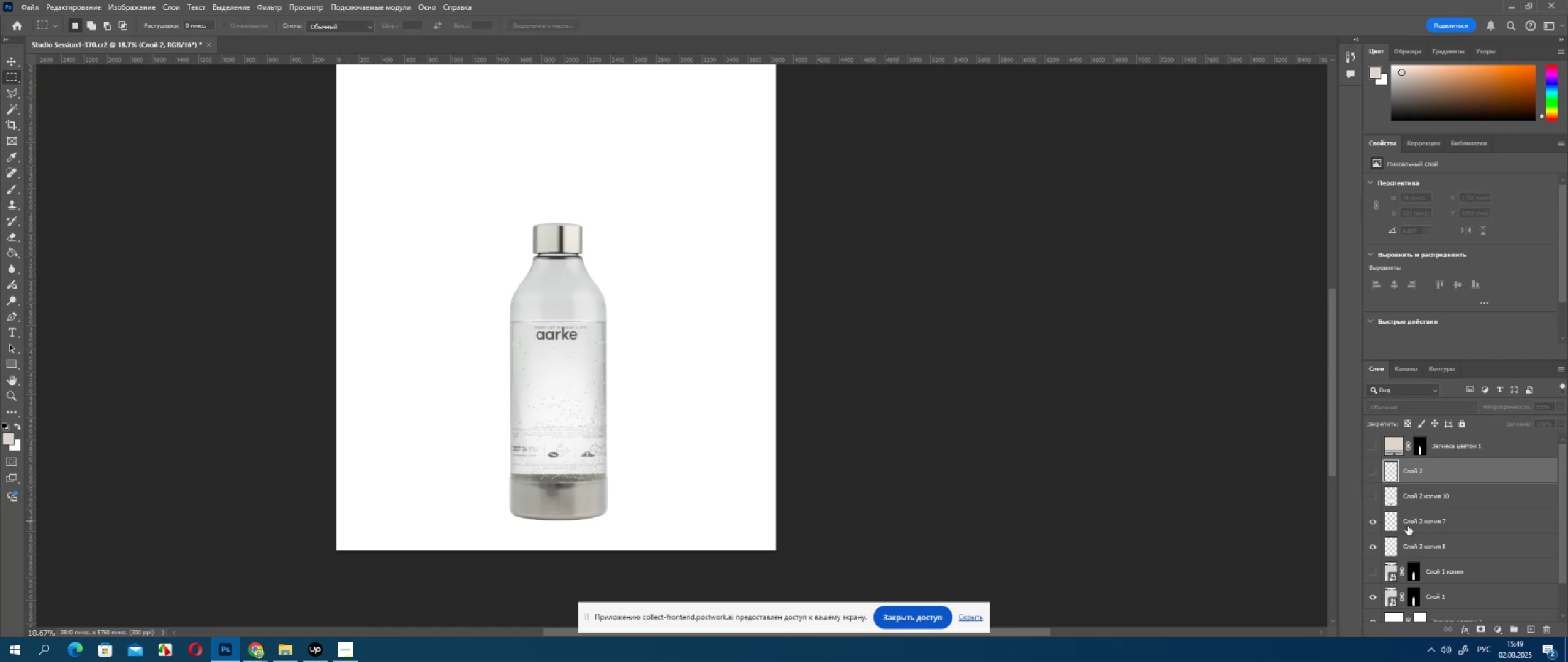 
left_click([1408, 526])
 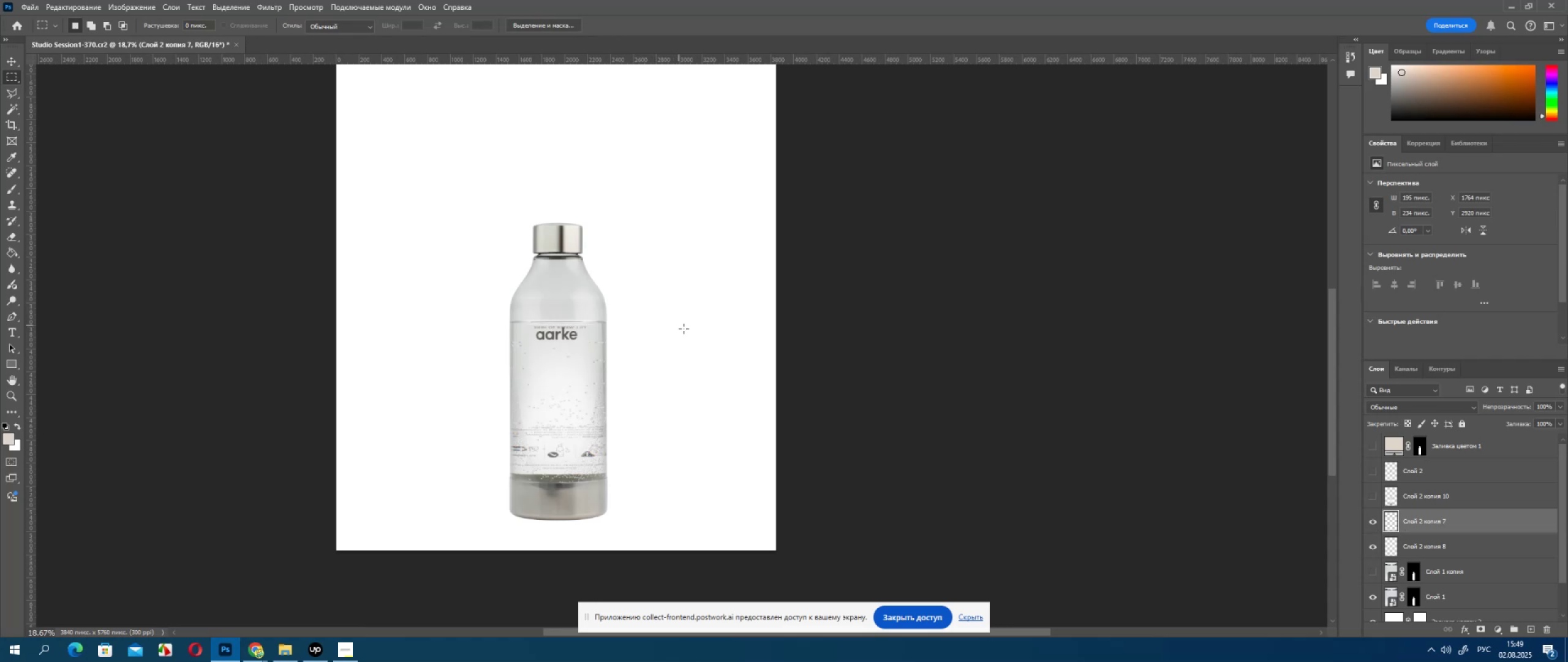 
key(Control+T)
 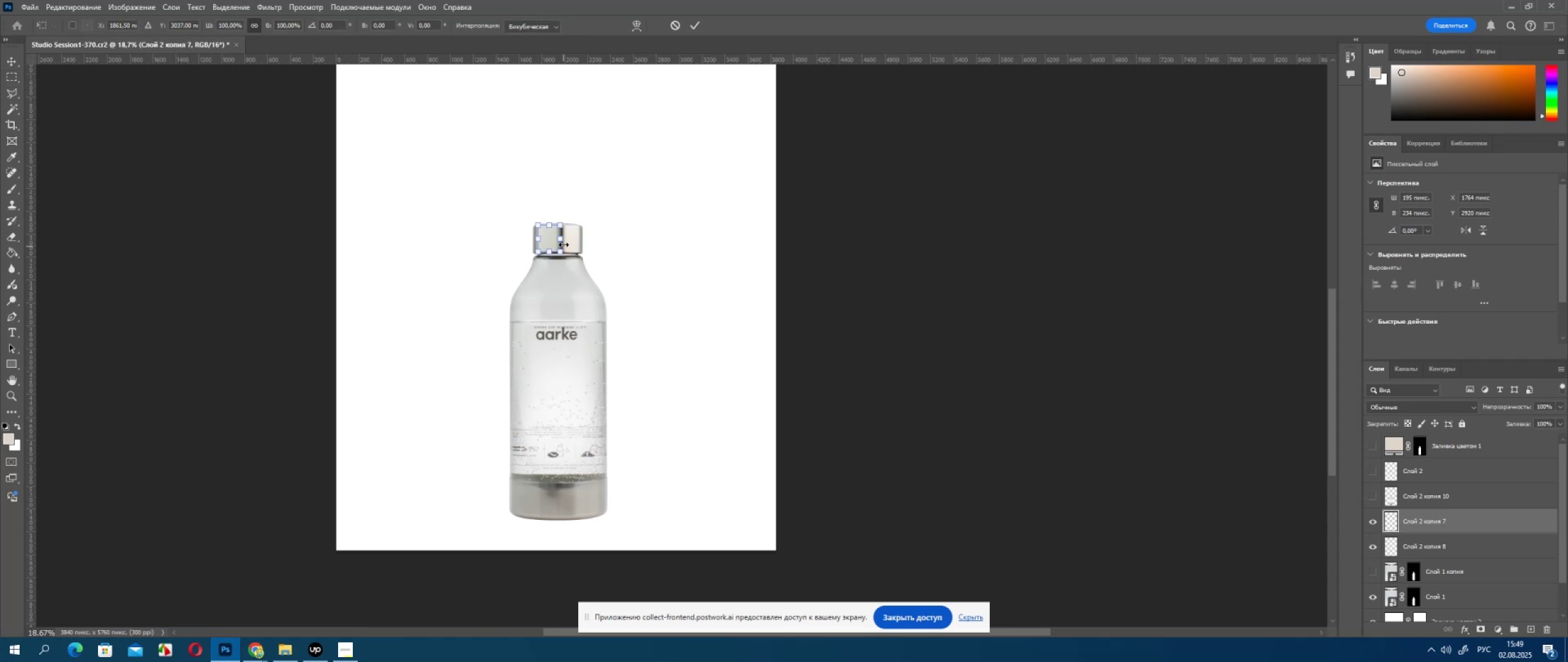 
hold_key(key=ShiftLeft, duration=1.46)
left_click_drag(start_coordinate=[564, 242], to_coordinate=[556, 242])
 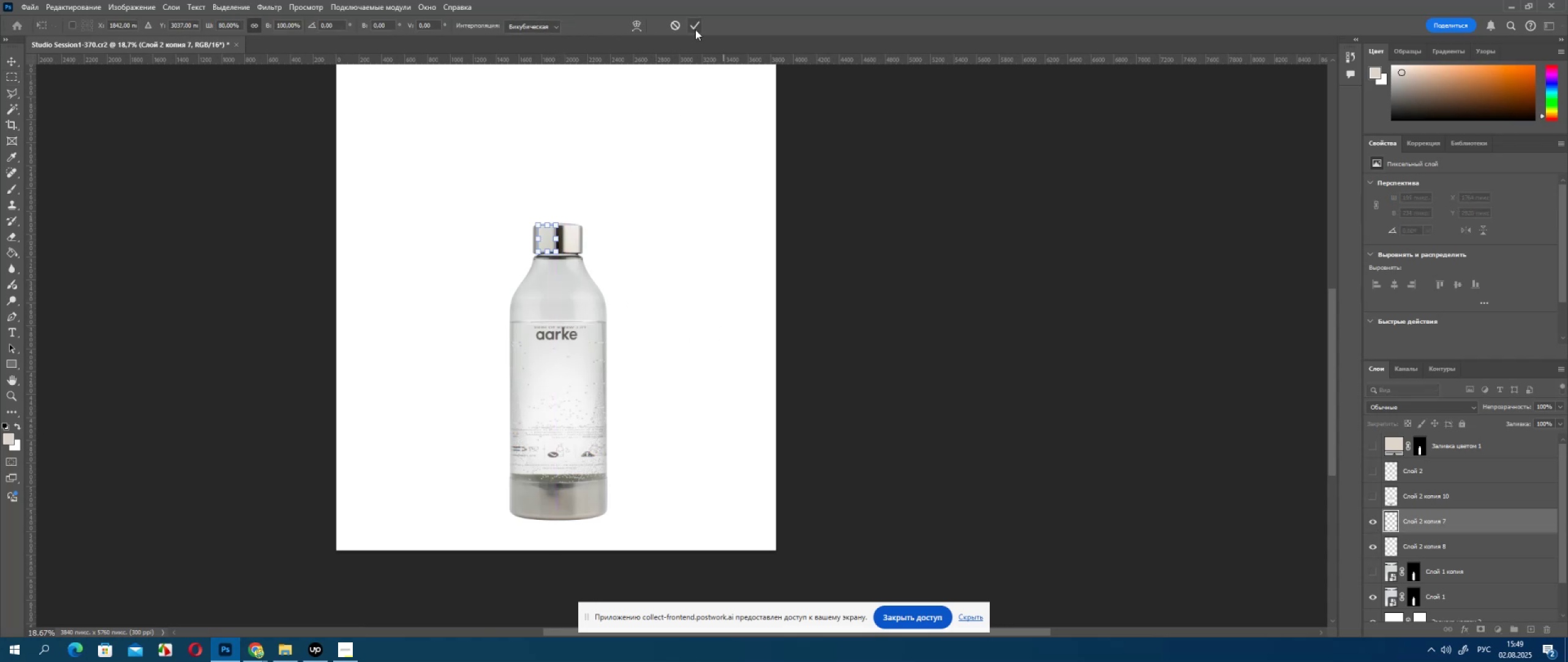 
left_click([695, 29])
 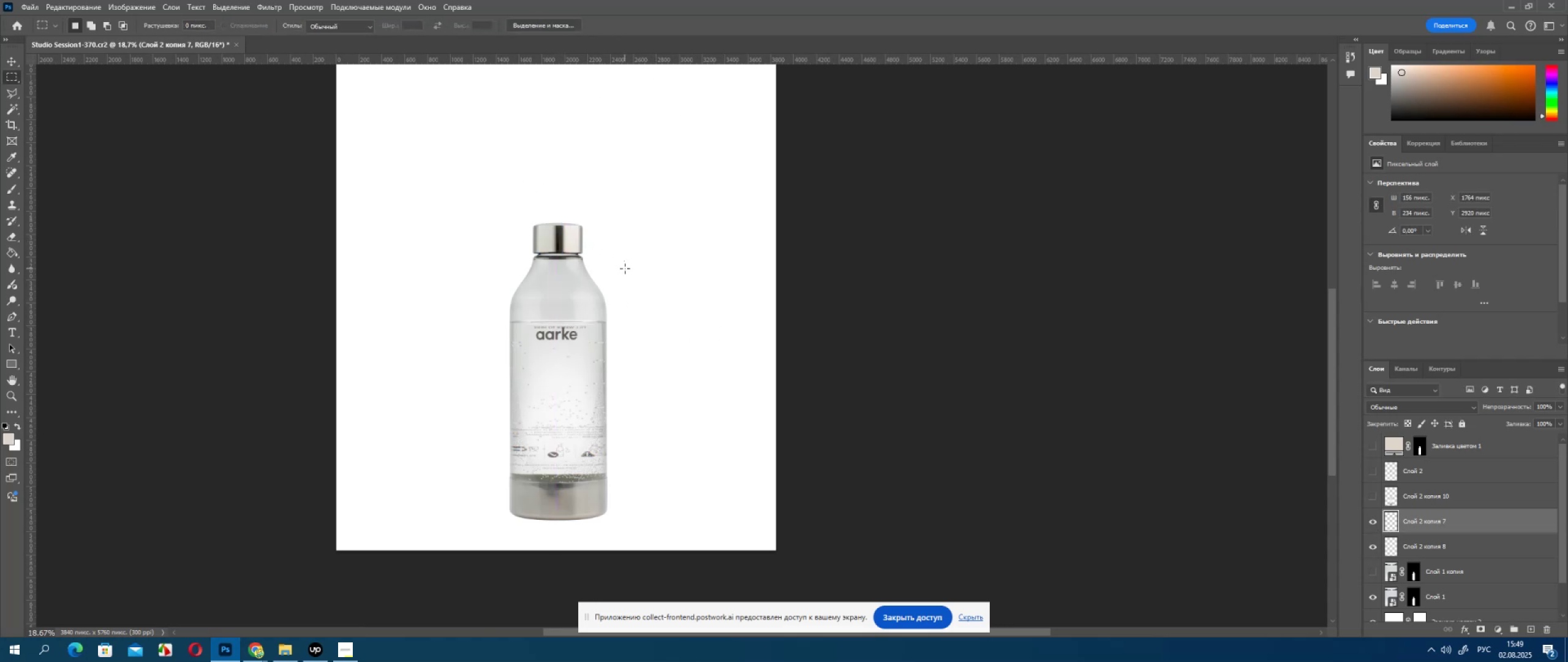 
hold_key(key=AltLeft, duration=1.06)
scroll: coordinate [549, 223], scroll_direction: up, amount: 13.0
 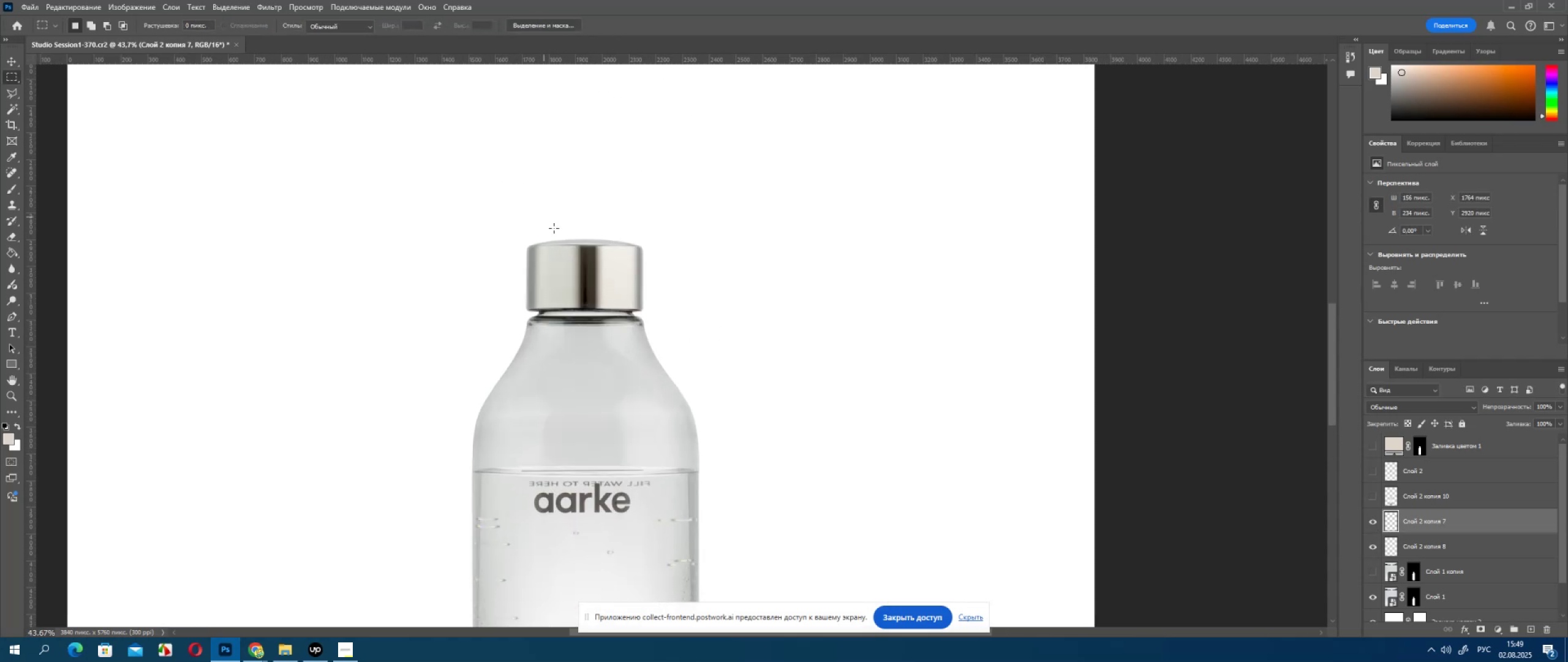 
hold_key(key=ControlLeft, duration=0.31)
 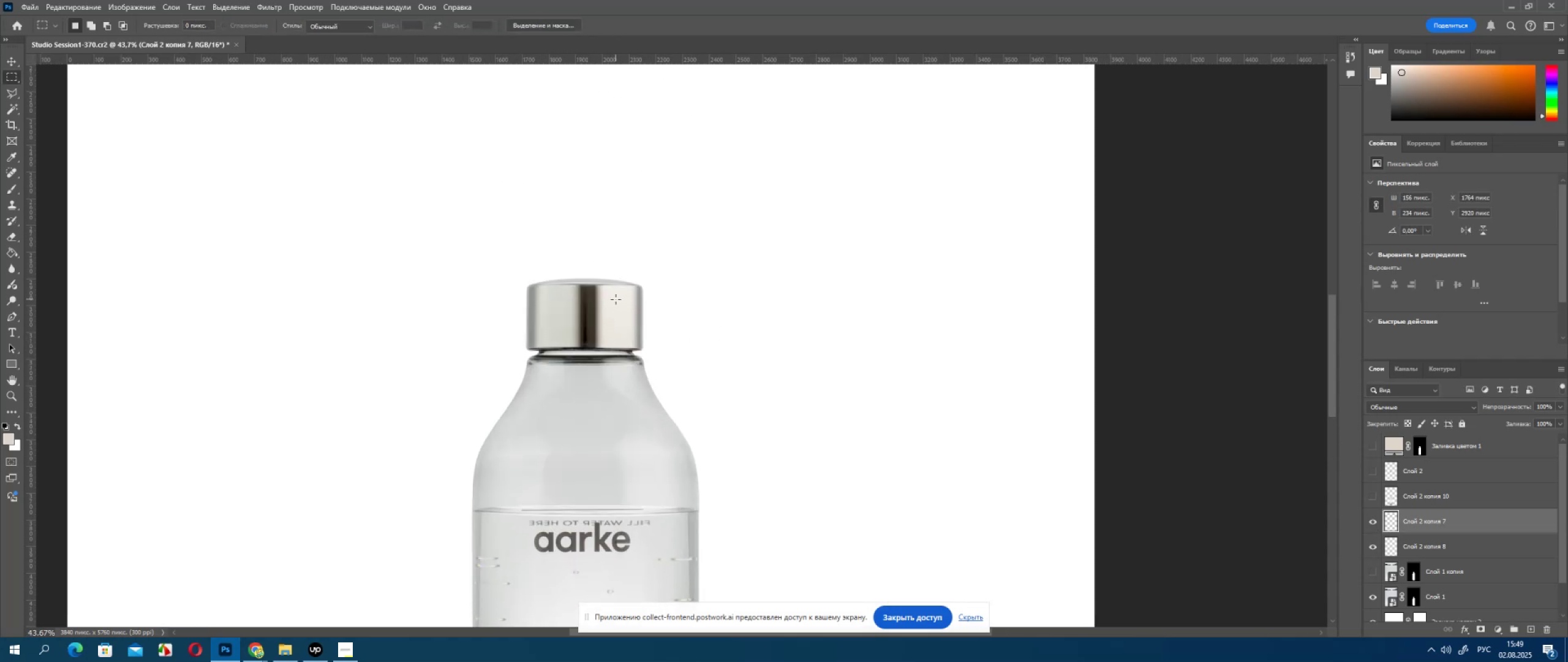 
key(Control+T)
 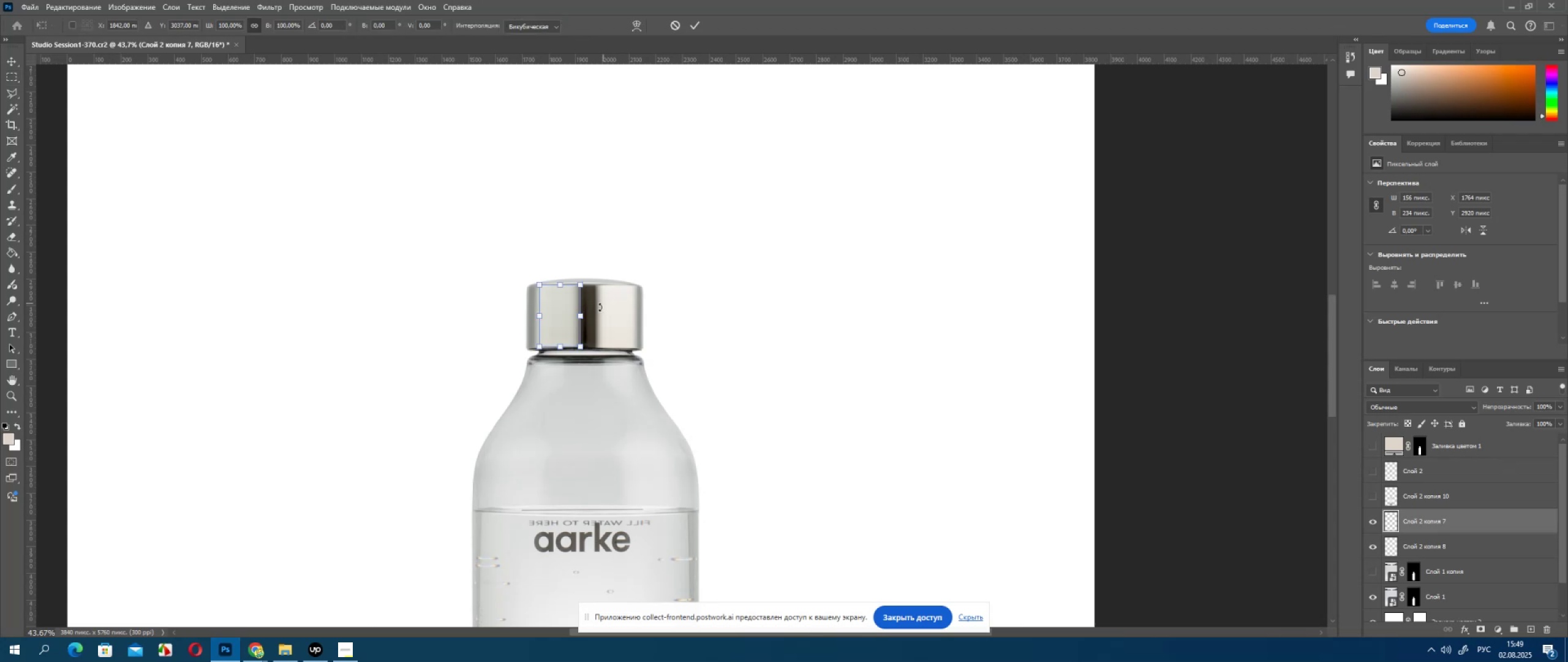 
hold_key(key=ShiftLeft, duration=1.53)
left_click_drag(start_coordinate=[583, 317], to_coordinate=[587, 321])
 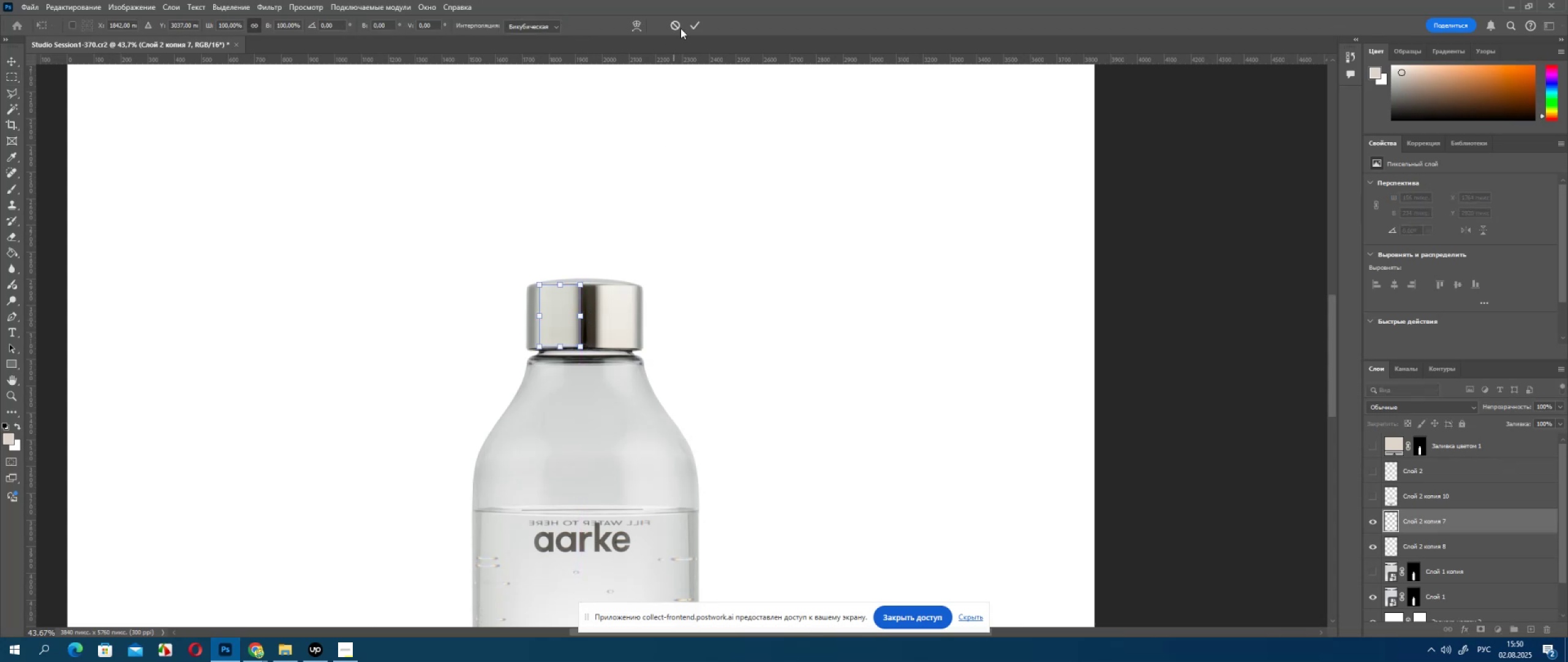 
hold_key(key=ShiftLeft, duration=0.39)
 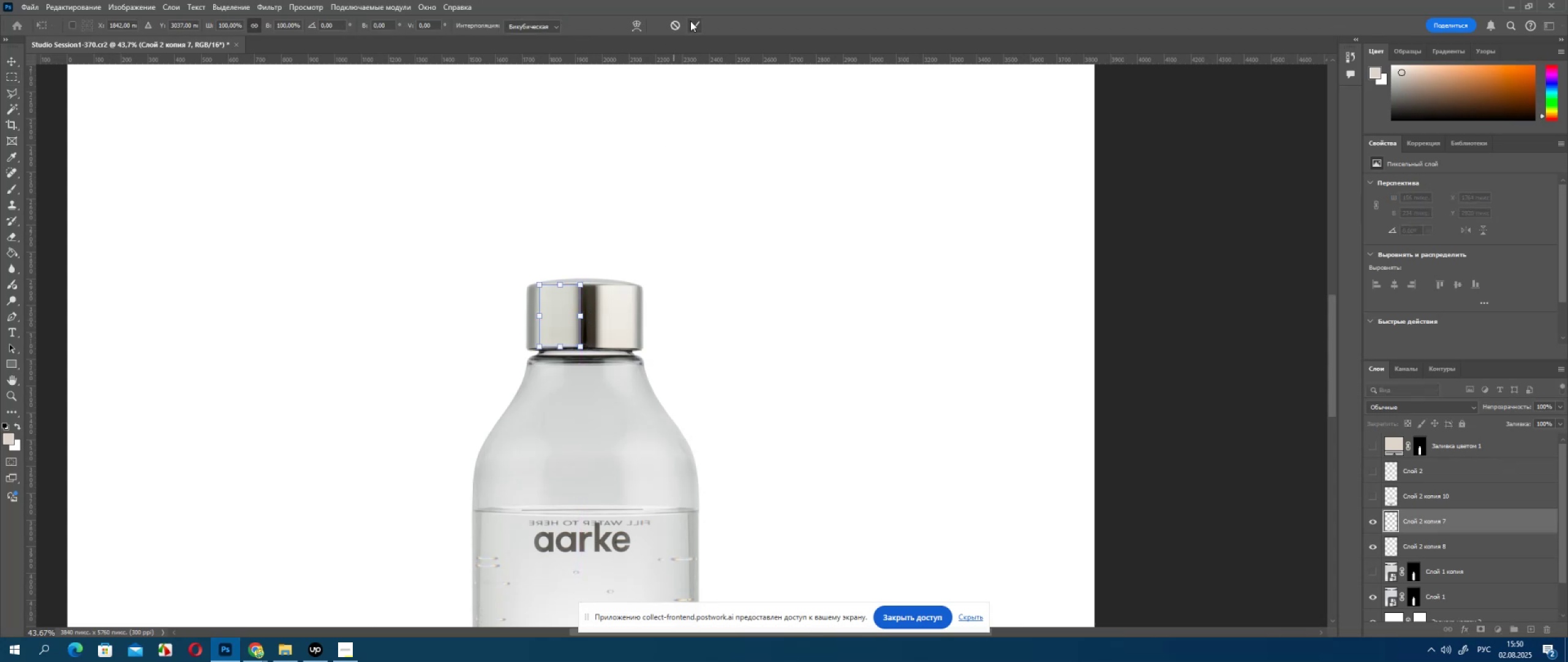 
left_click([690, 23])
 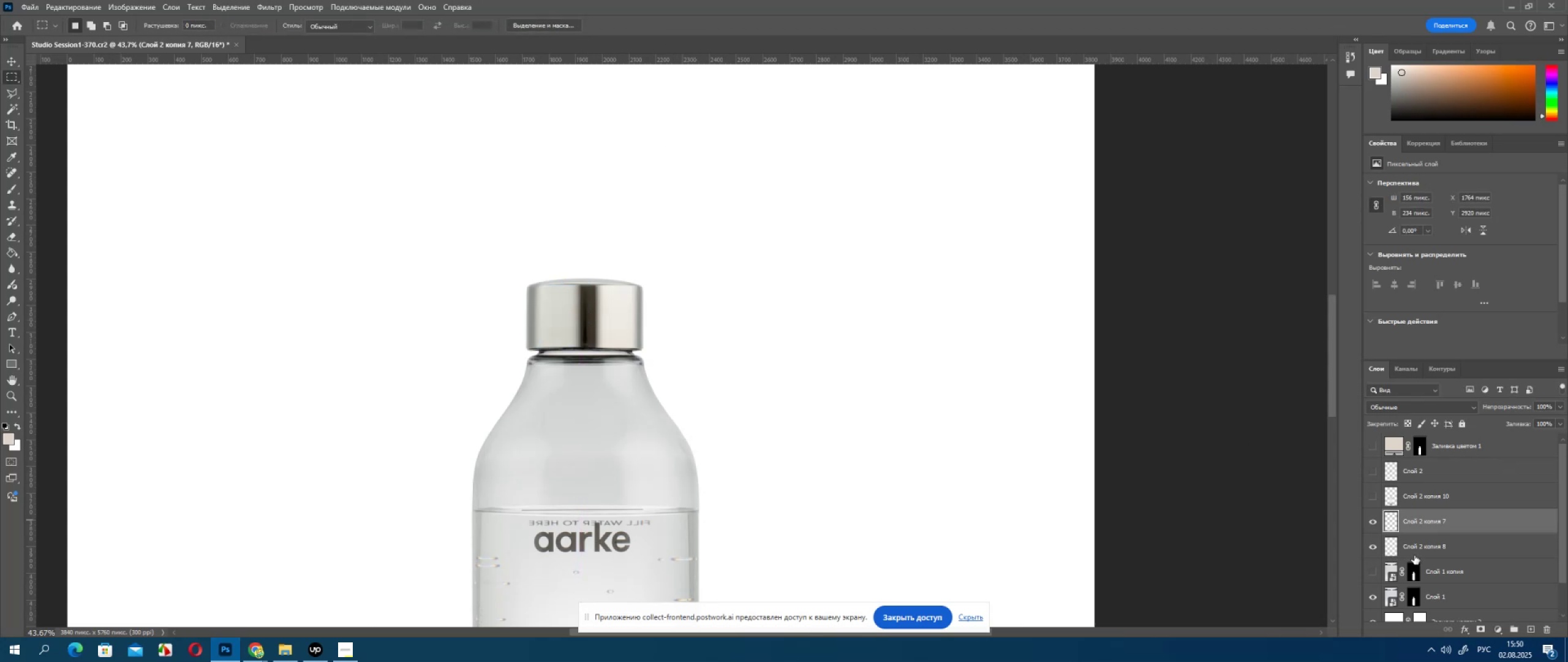 
key(Control+T)
 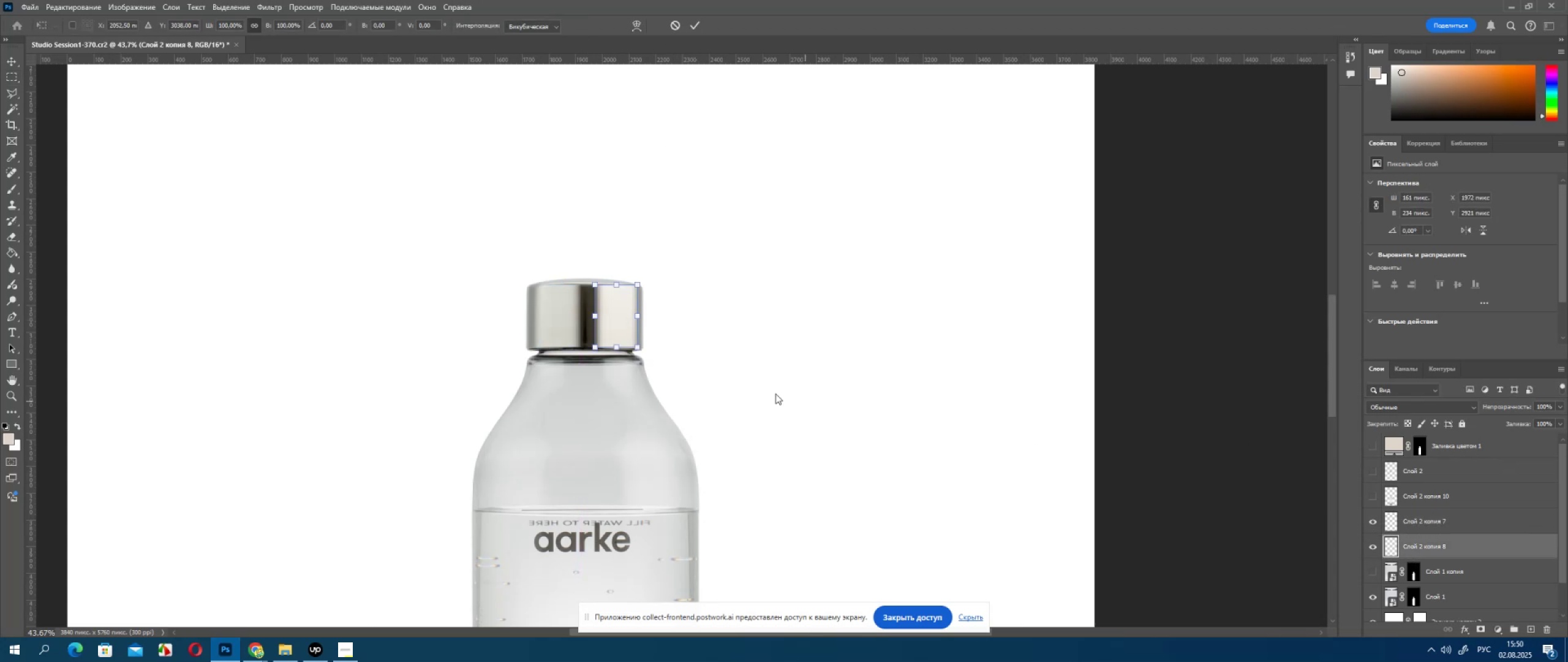 
hold_key(key=ShiftLeft, duration=1.5)
left_click_drag(start_coordinate=[597, 315], to_coordinate=[592, 315])
 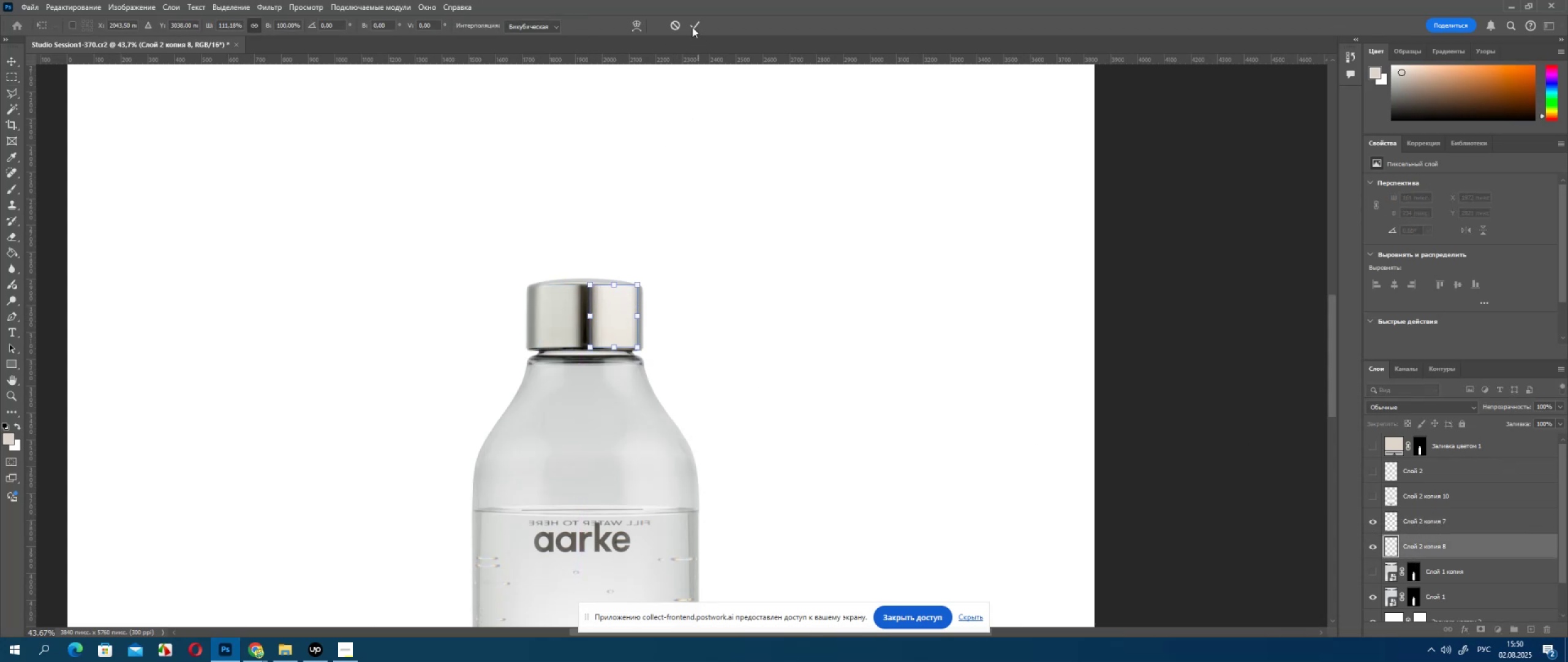 
hold_key(key=ShiftLeft, duration=1.19)
 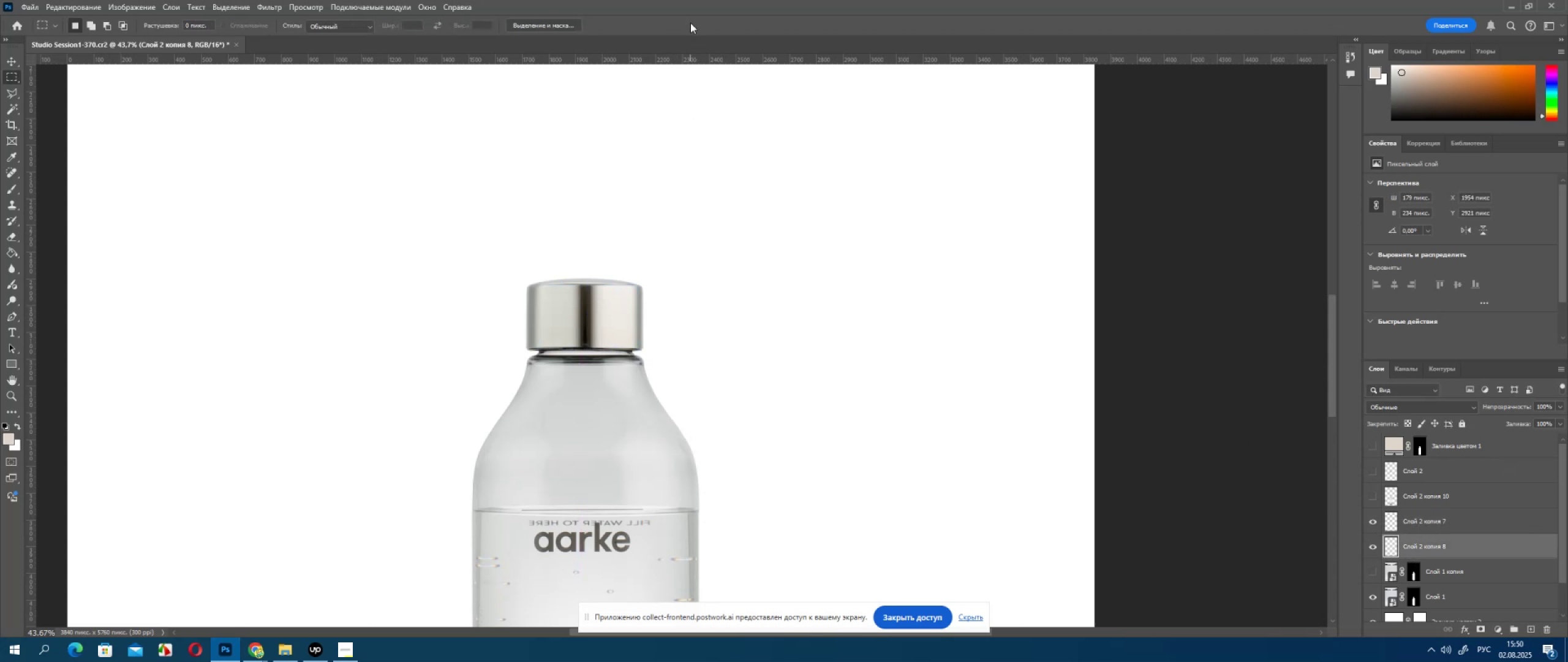 
hold_key(key=AltLeft, duration=0.54)
scroll: coordinate [660, 345], scroll_direction: down, amount: 12.0
 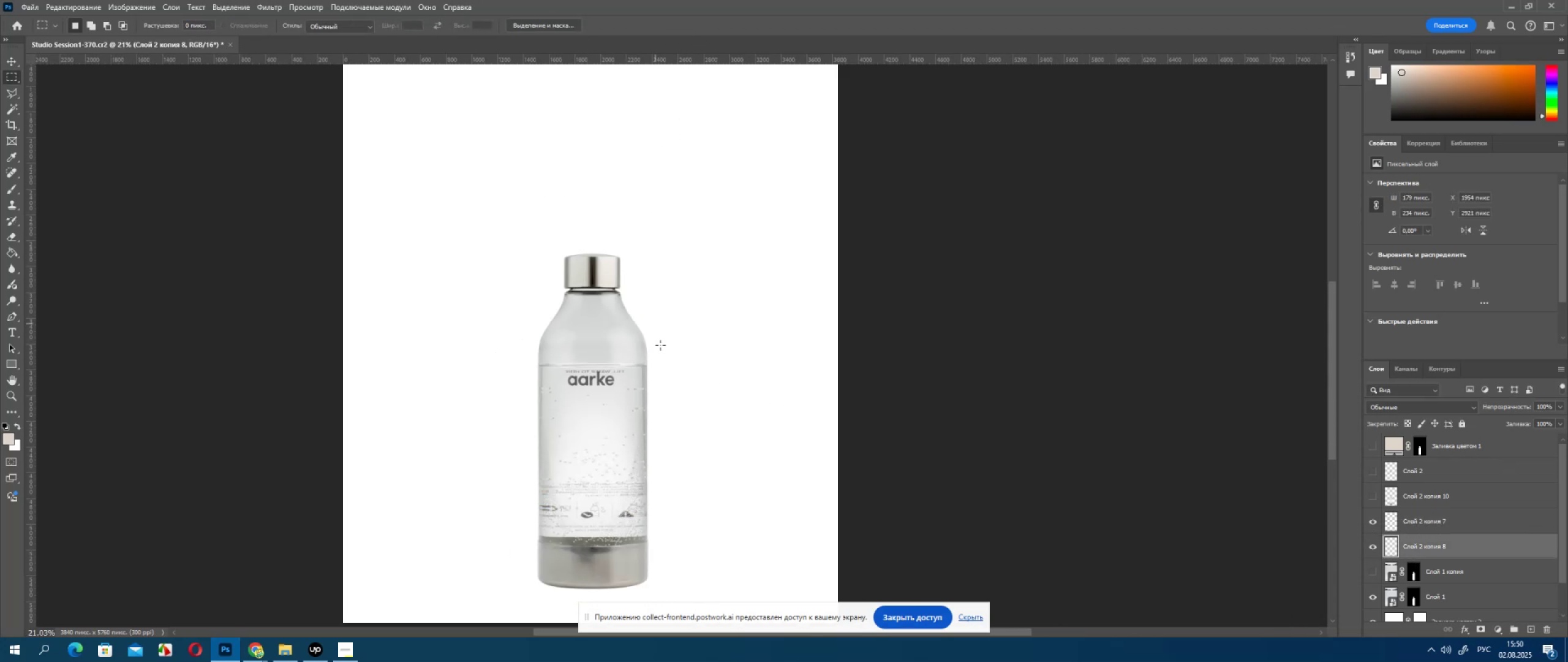 
key(Alt+AltLeft)
 